 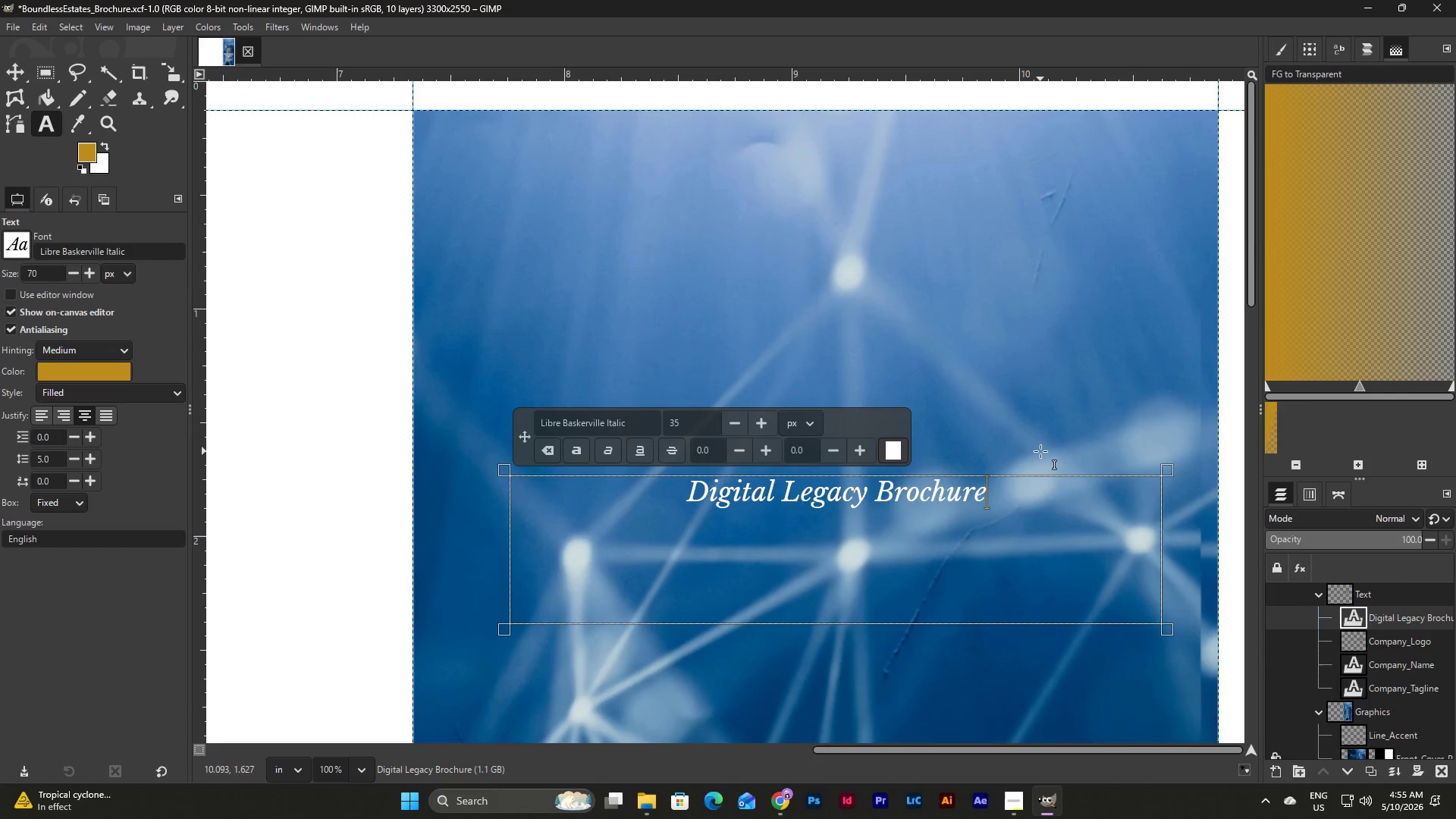 
key(Space)
 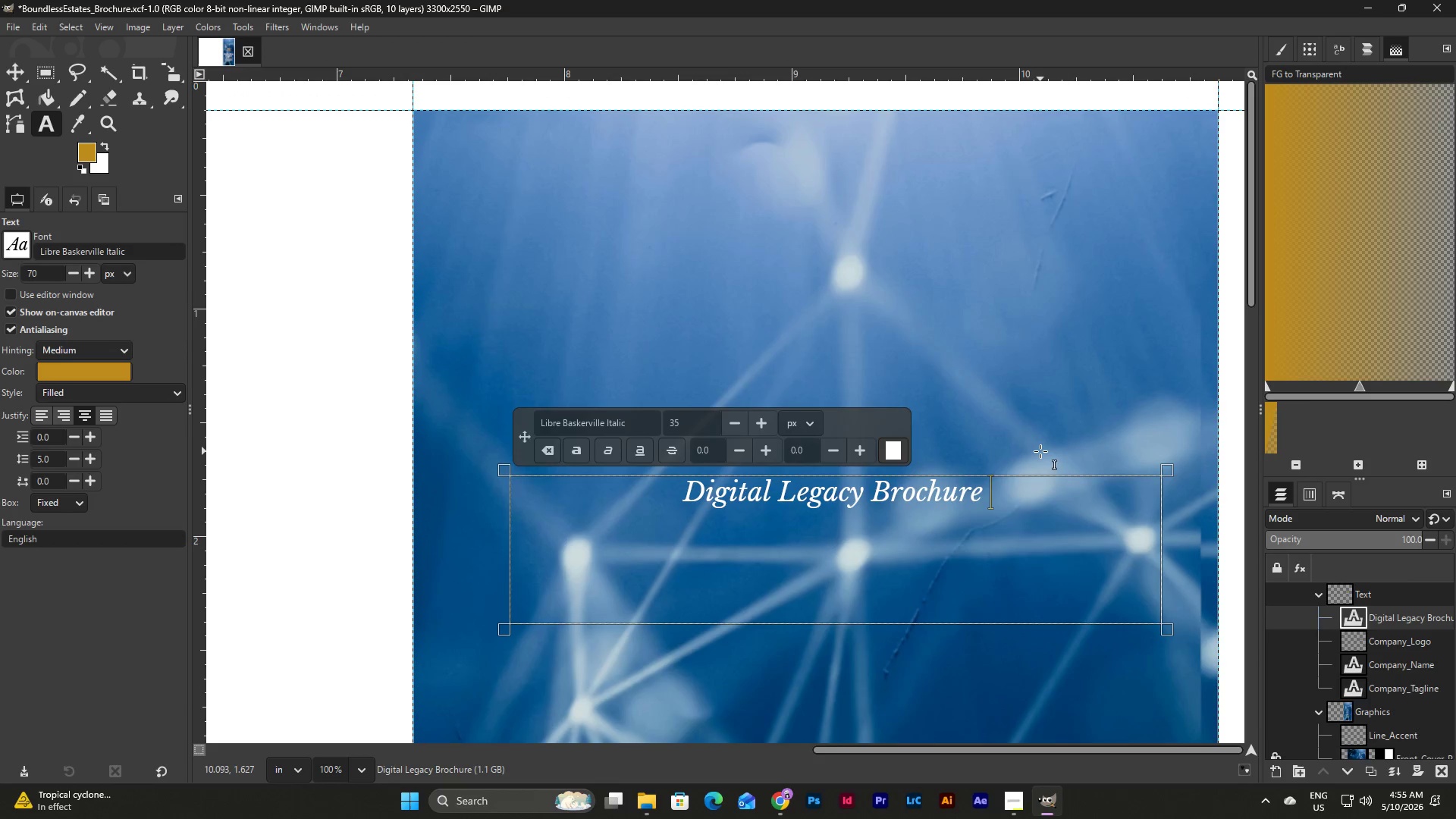 
key(Backspace)
 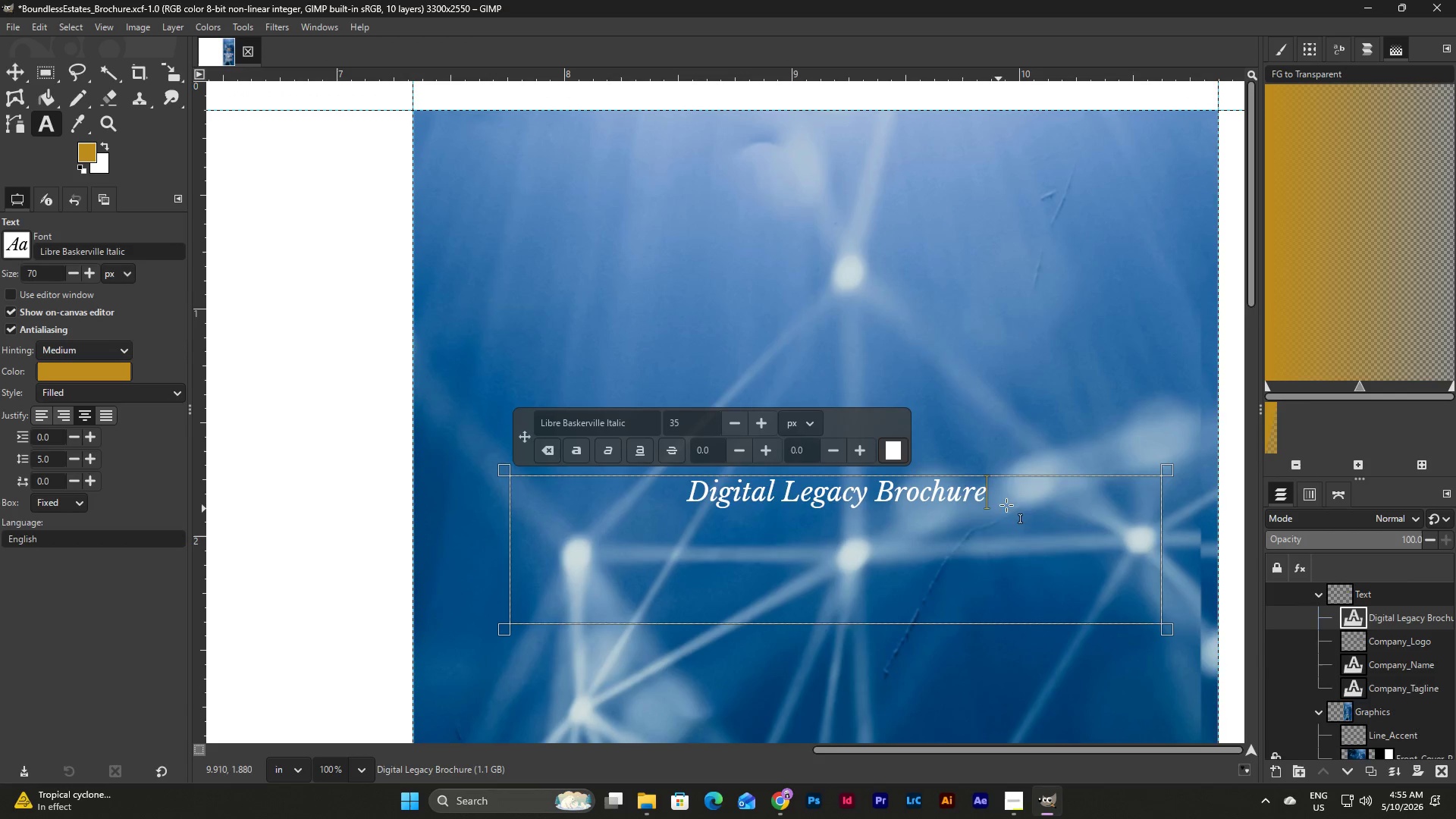 
left_click_drag(start_coordinate=[990, 491], to_coordinate=[541, 484])
 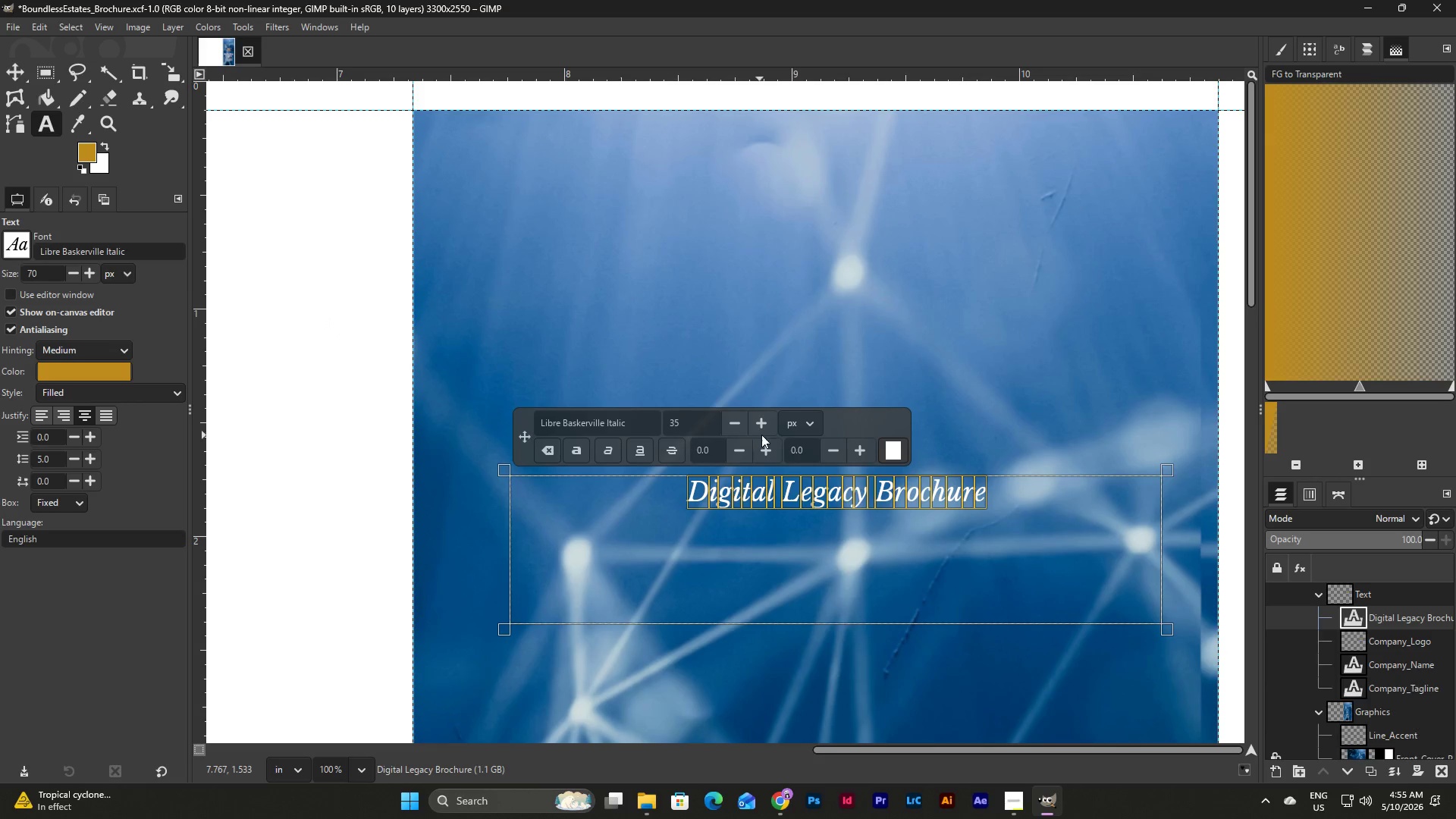 
double_click([761, 424])
 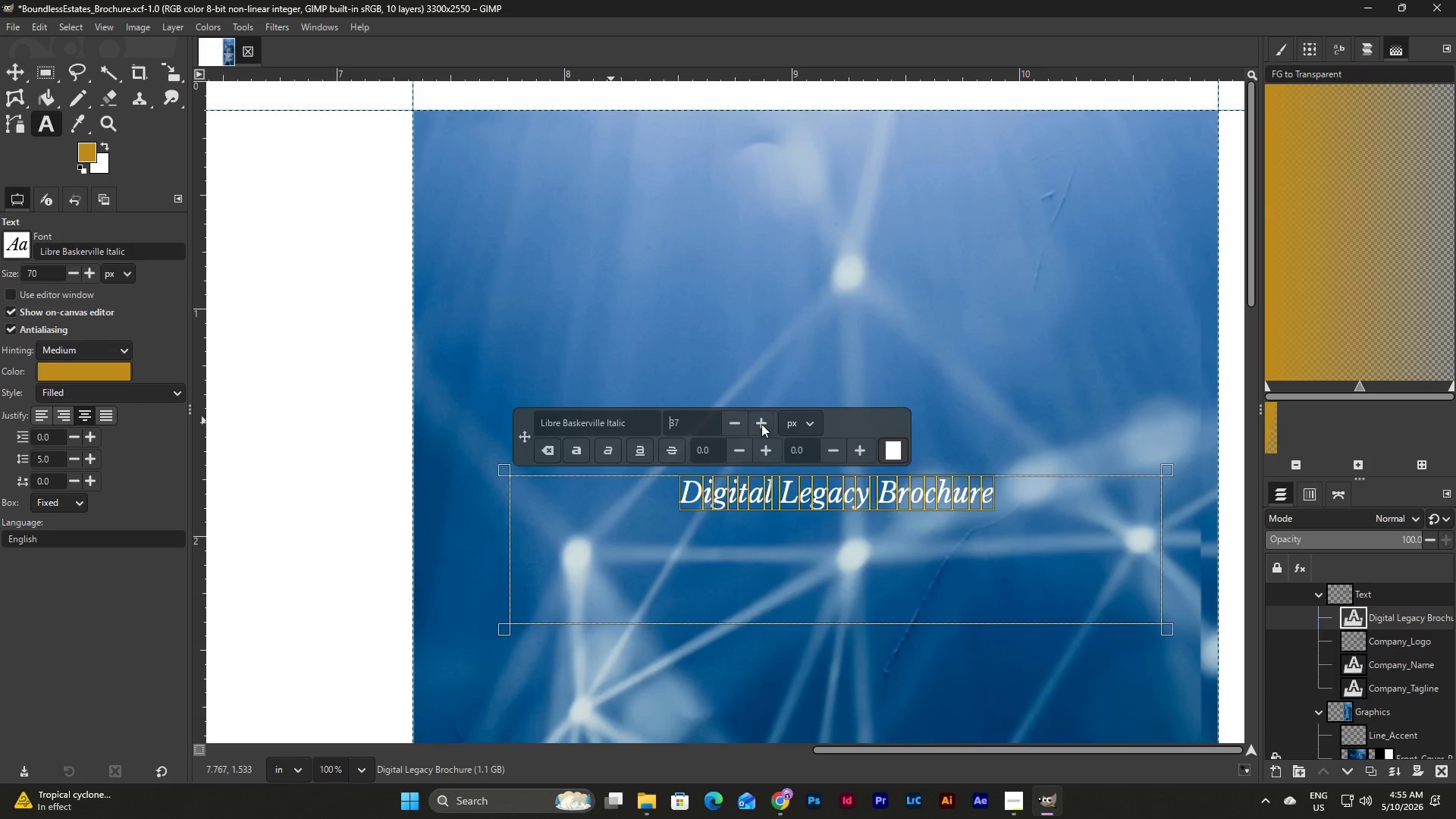 
triple_click([761, 424])
 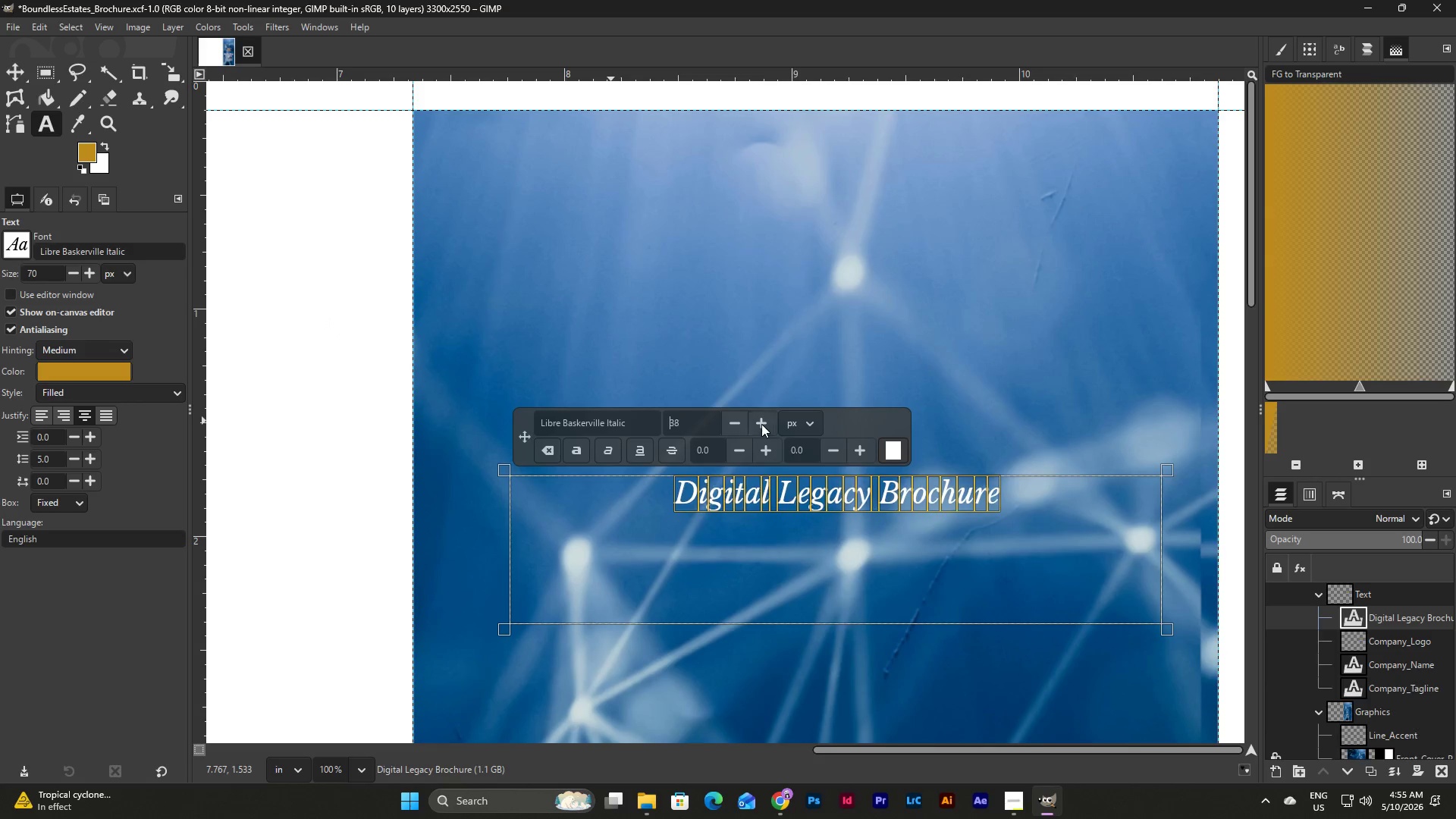 
triple_click([761, 424])
 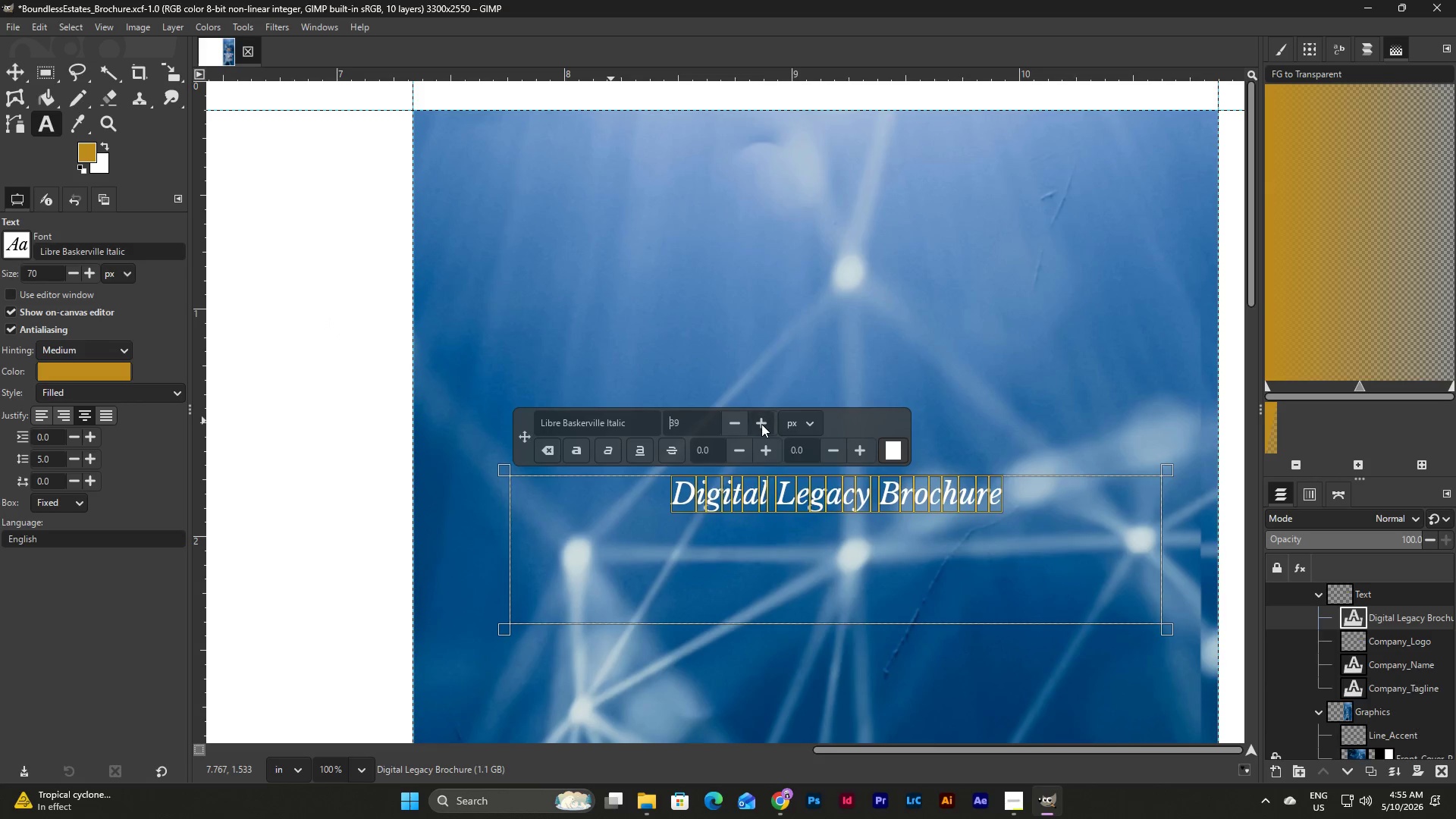 
triple_click([761, 424])
 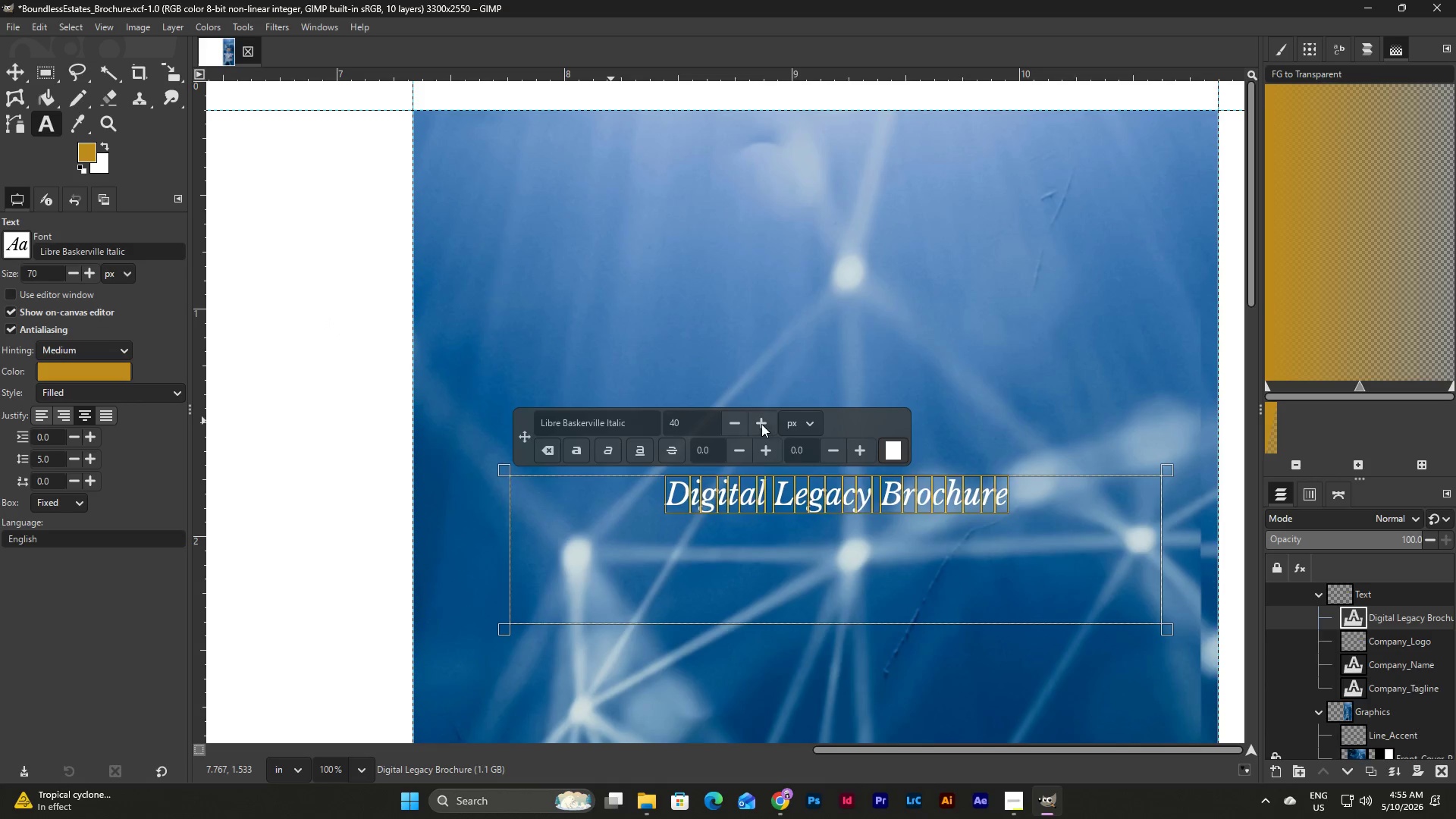 
triple_click([761, 424])
 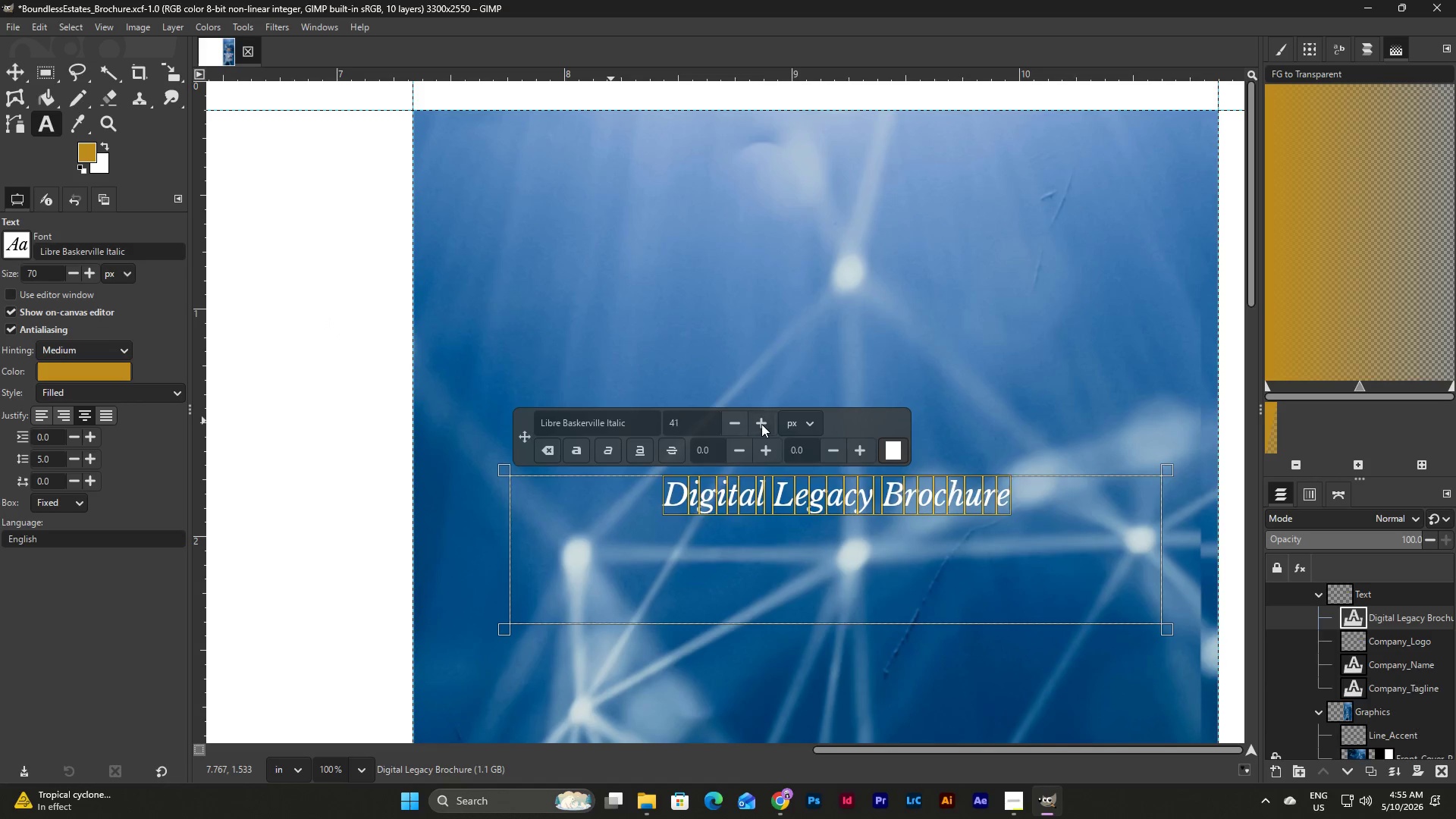 
triple_click([761, 424])
 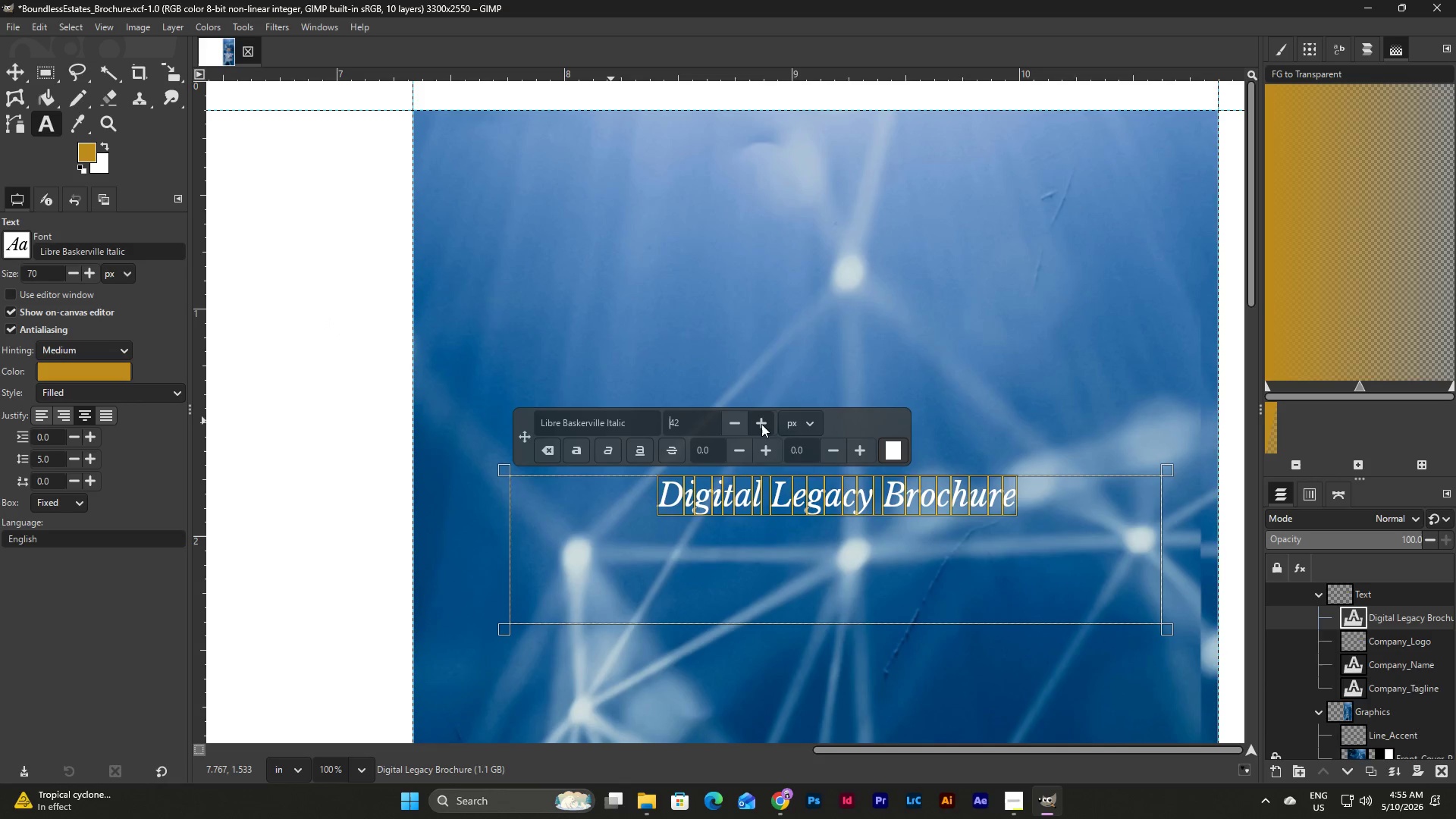 
triple_click([761, 424])
 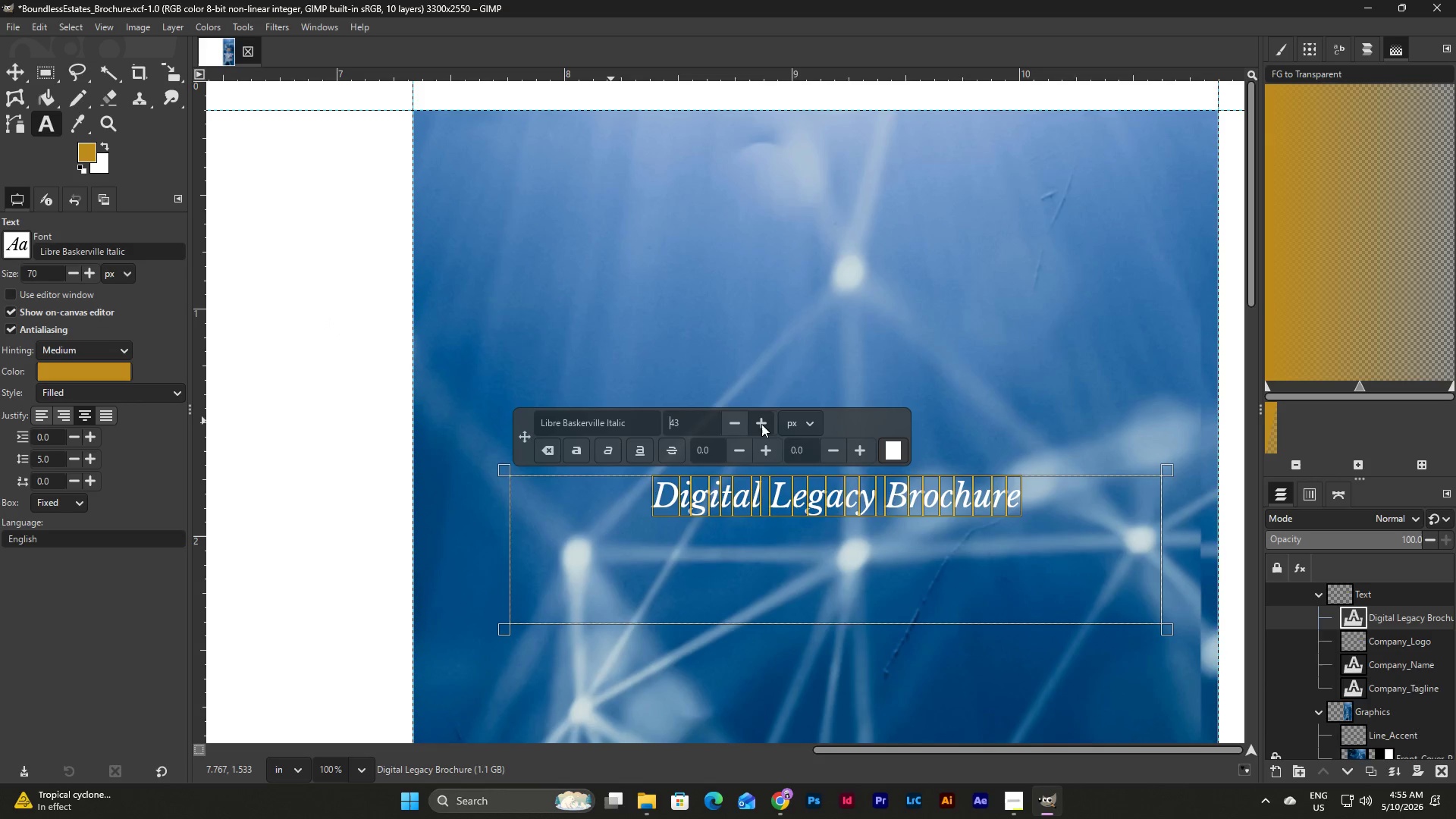 
triple_click([761, 424])
 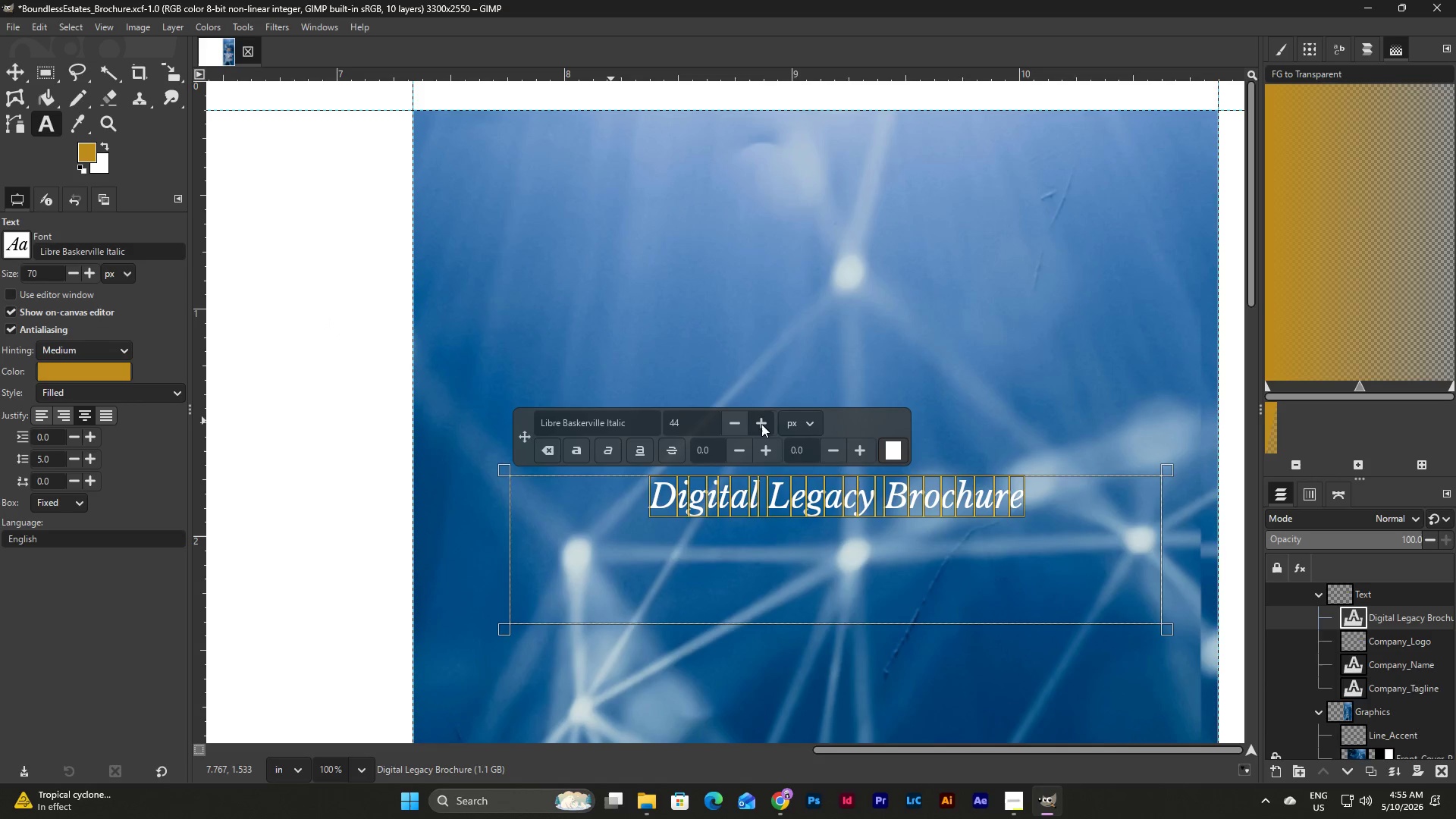 
triple_click([761, 424])
 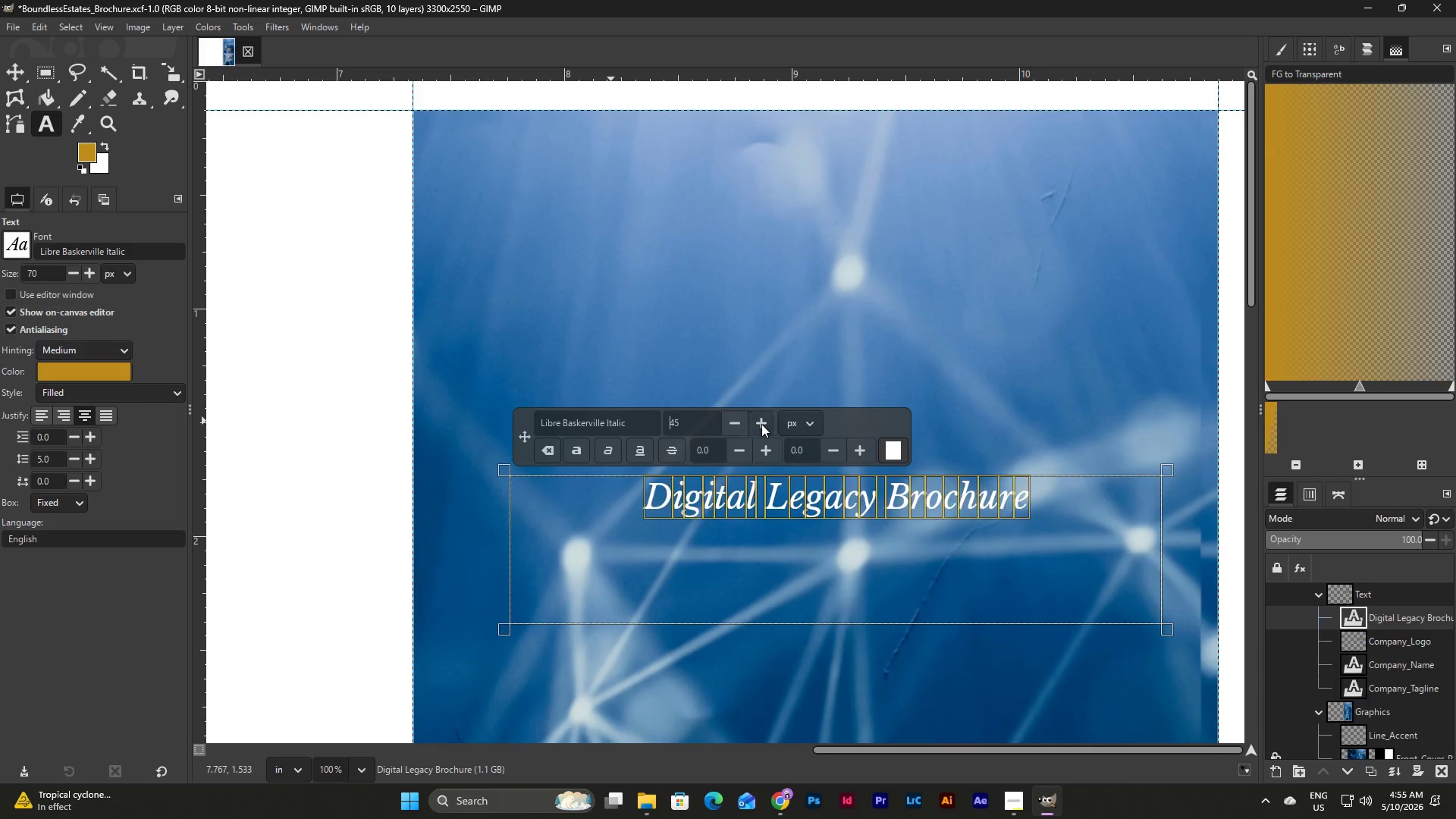 
triple_click([761, 424])
 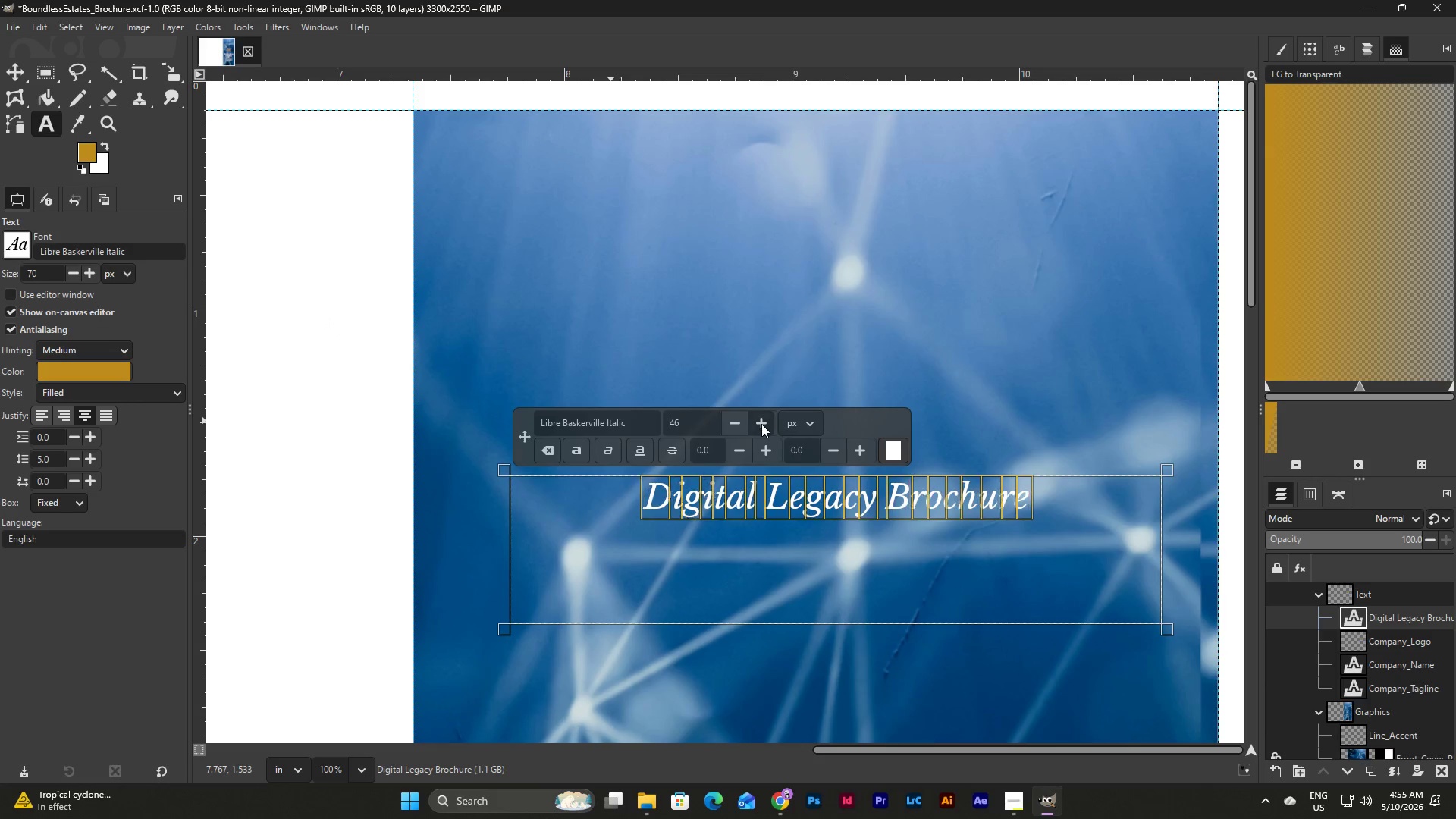 
triple_click([761, 424])
 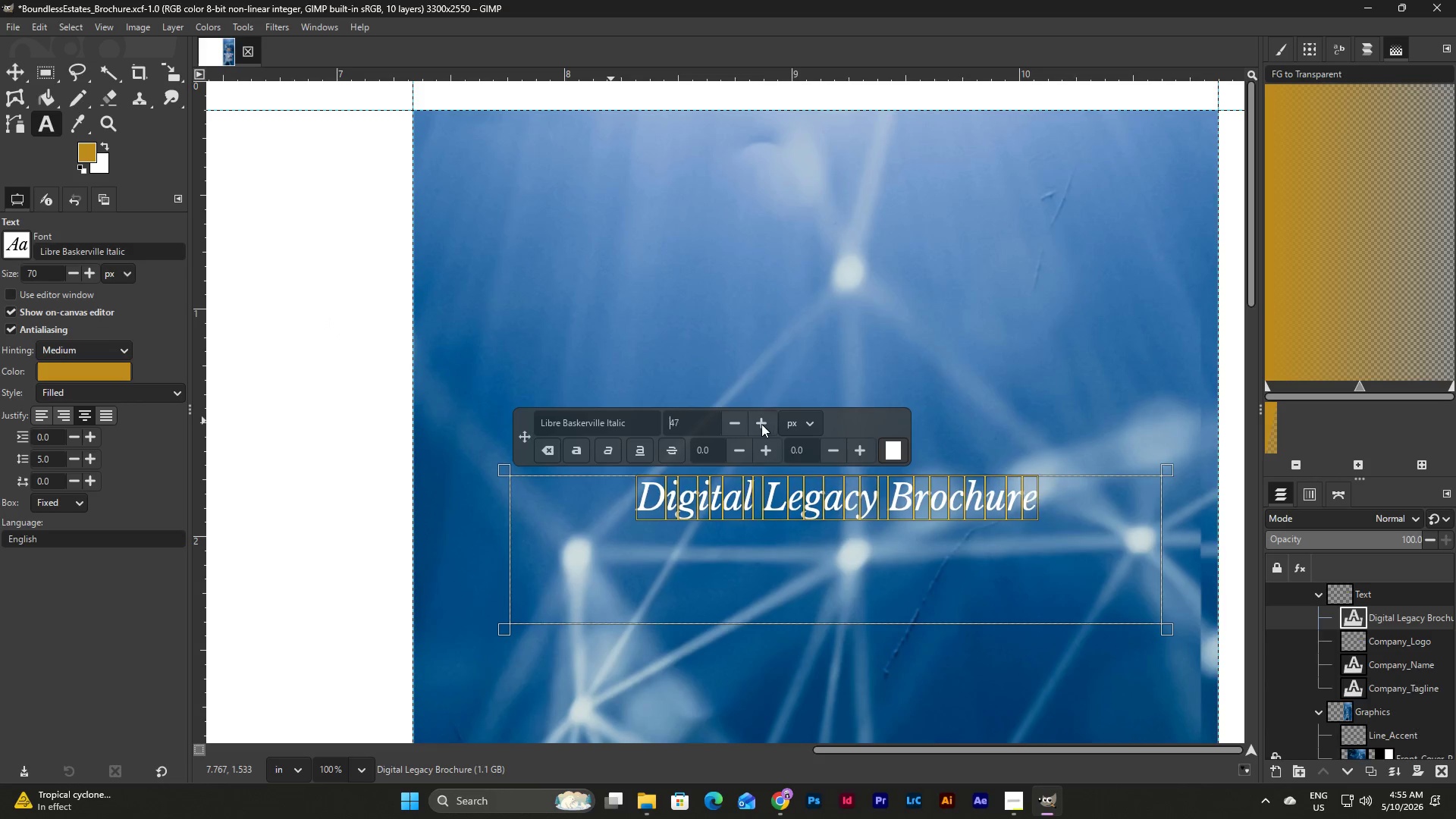 
triple_click([761, 424])
 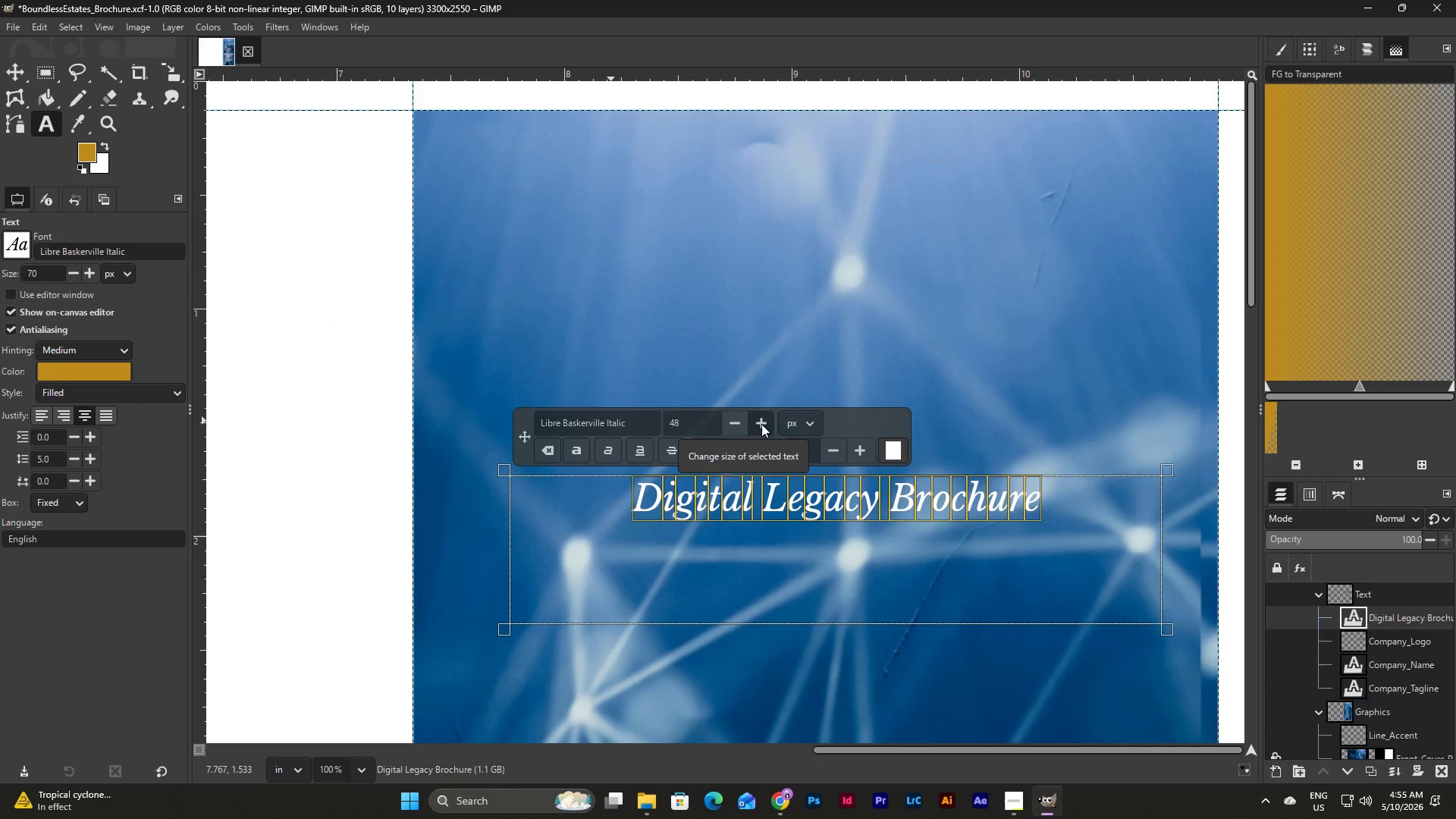 
left_click([761, 424])
 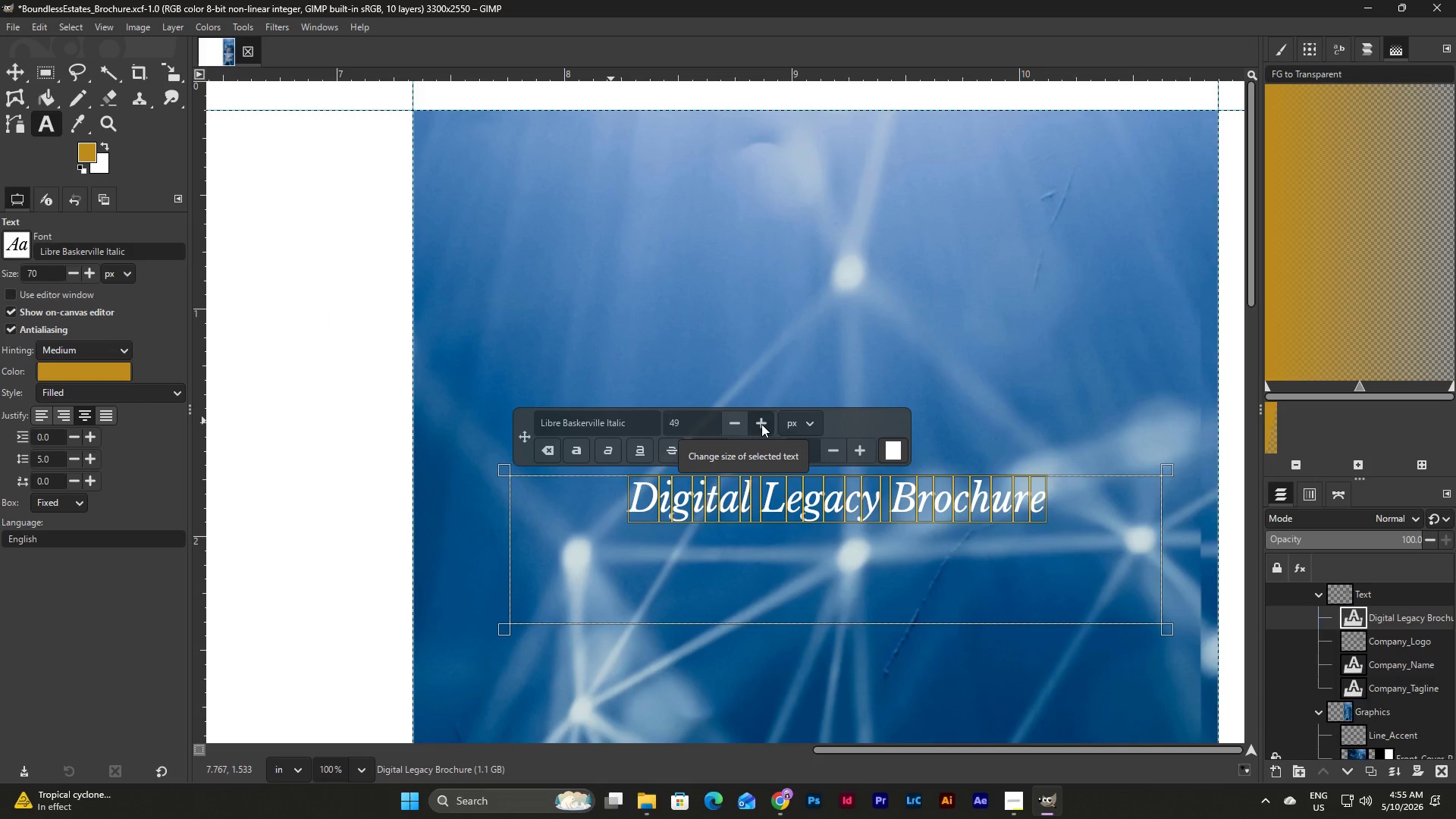 
left_click([761, 424])
 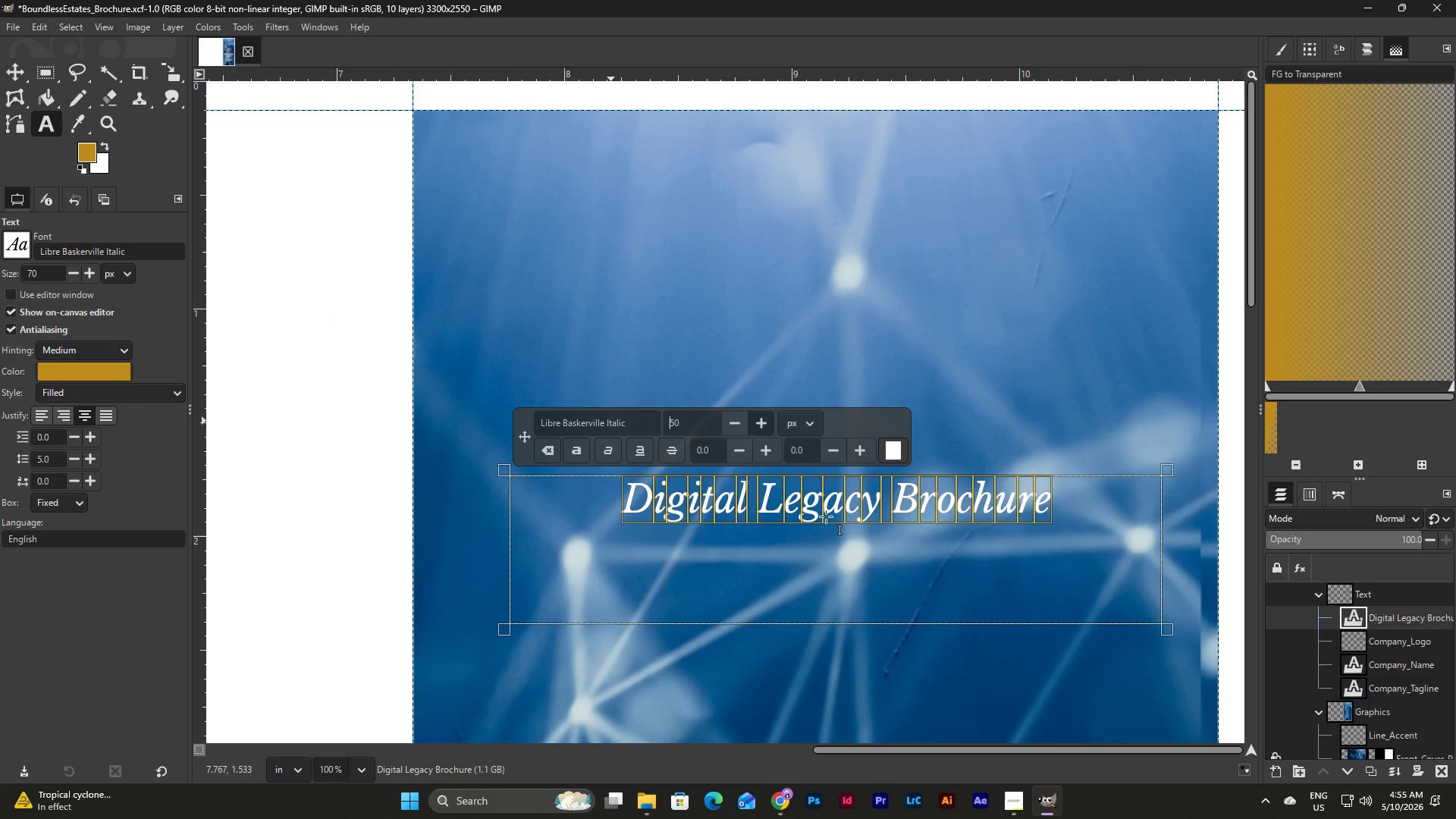 
scroll: coordinate [874, 540], scroll_direction: down, amount: 12.0
 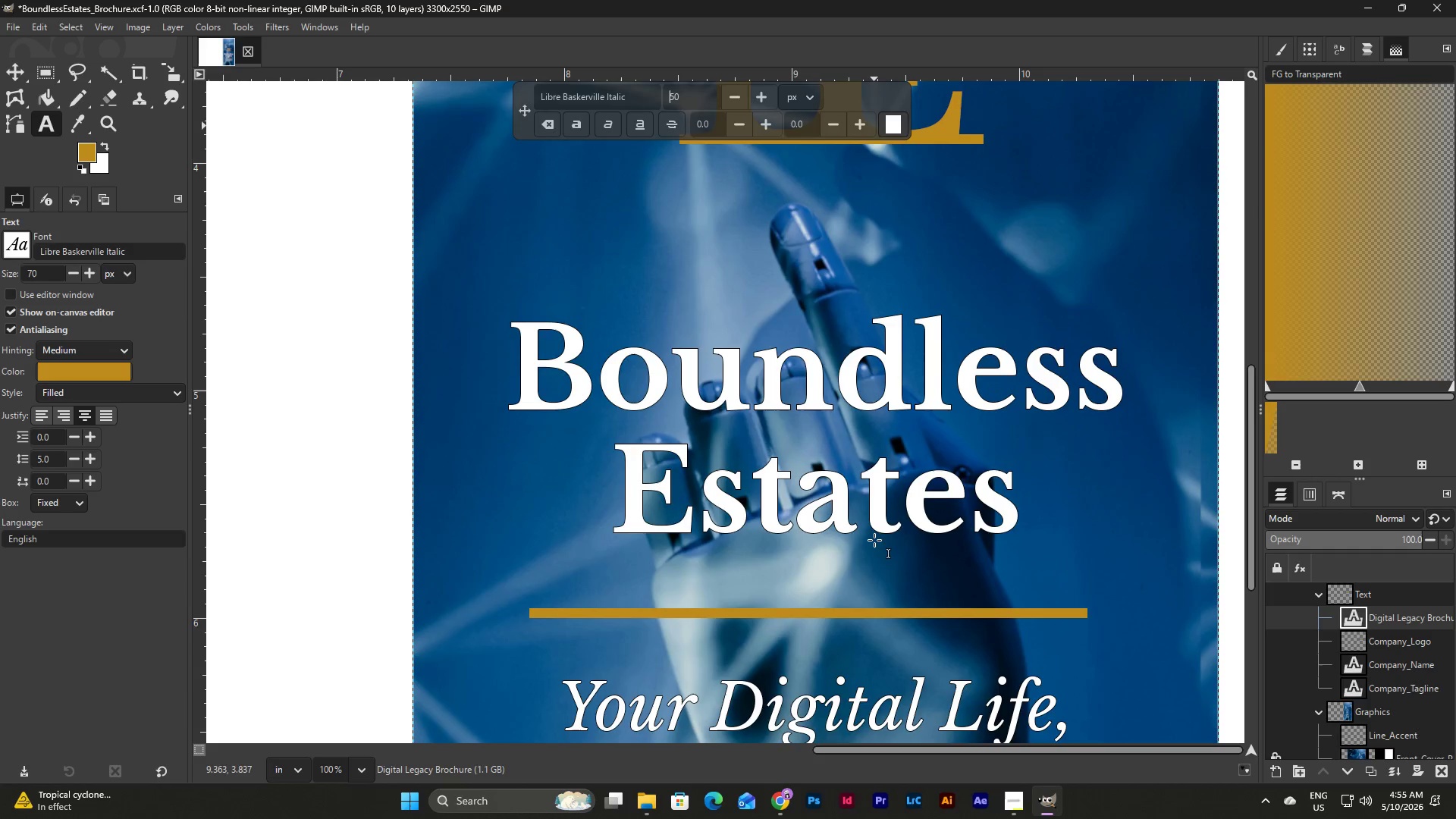 
scroll: coordinate [874, 536], scroll_direction: up, amount: 15.0
 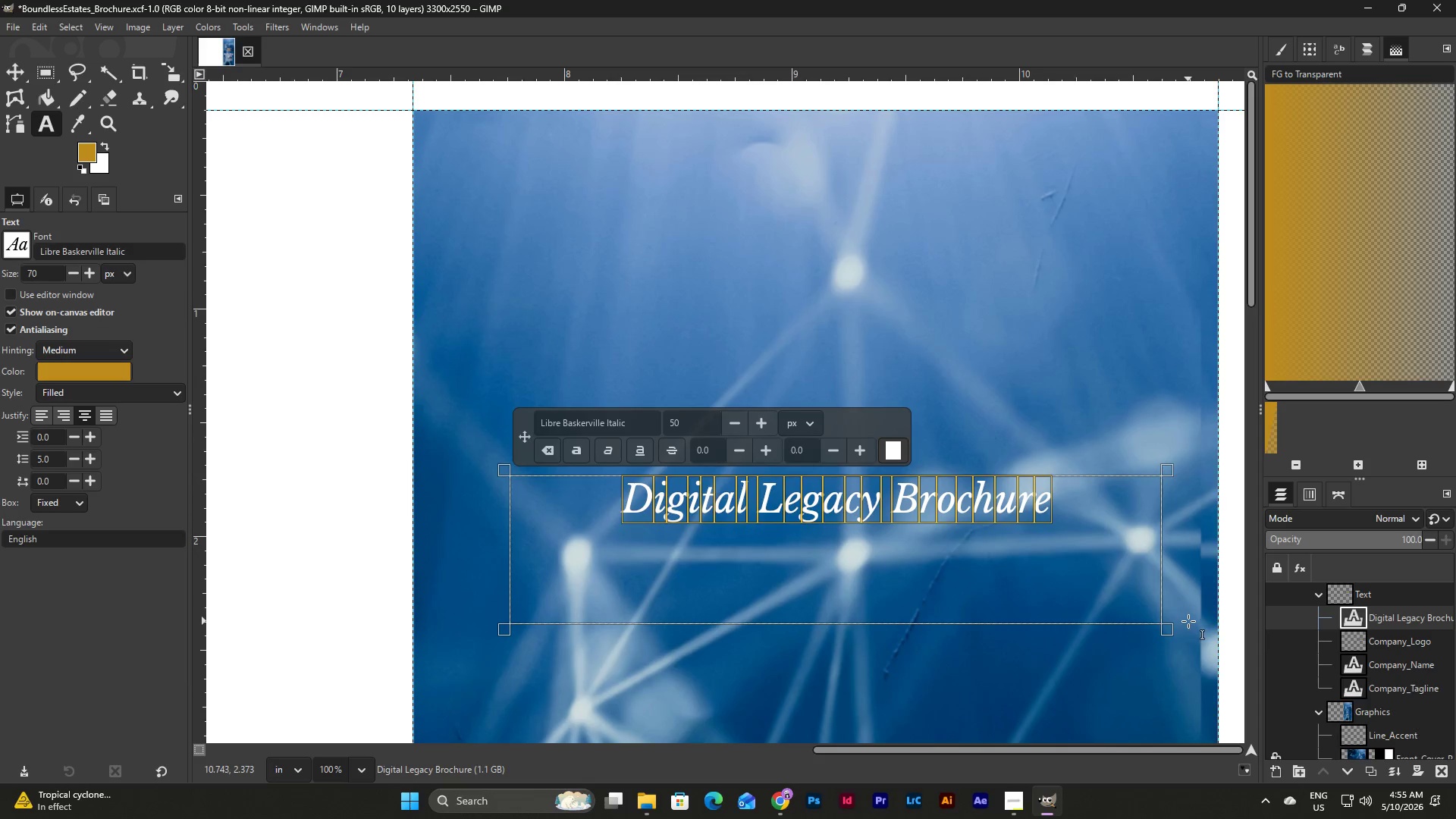 
left_click_drag(start_coordinate=[1169, 632], to_coordinate=[1167, 532])
 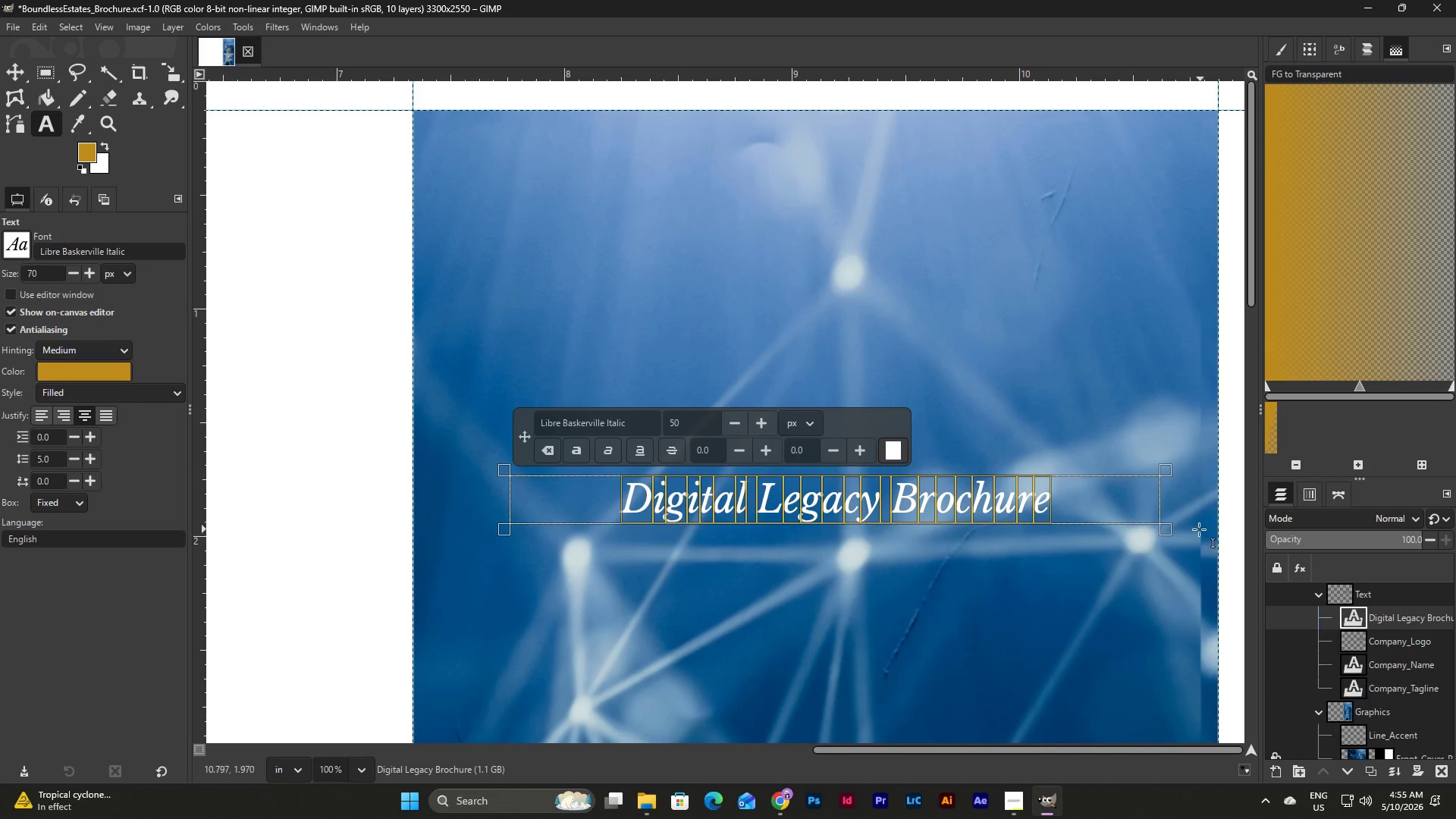 
left_click_drag(start_coordinate=[1166, 535], to_coordinate=[1220, 535])
 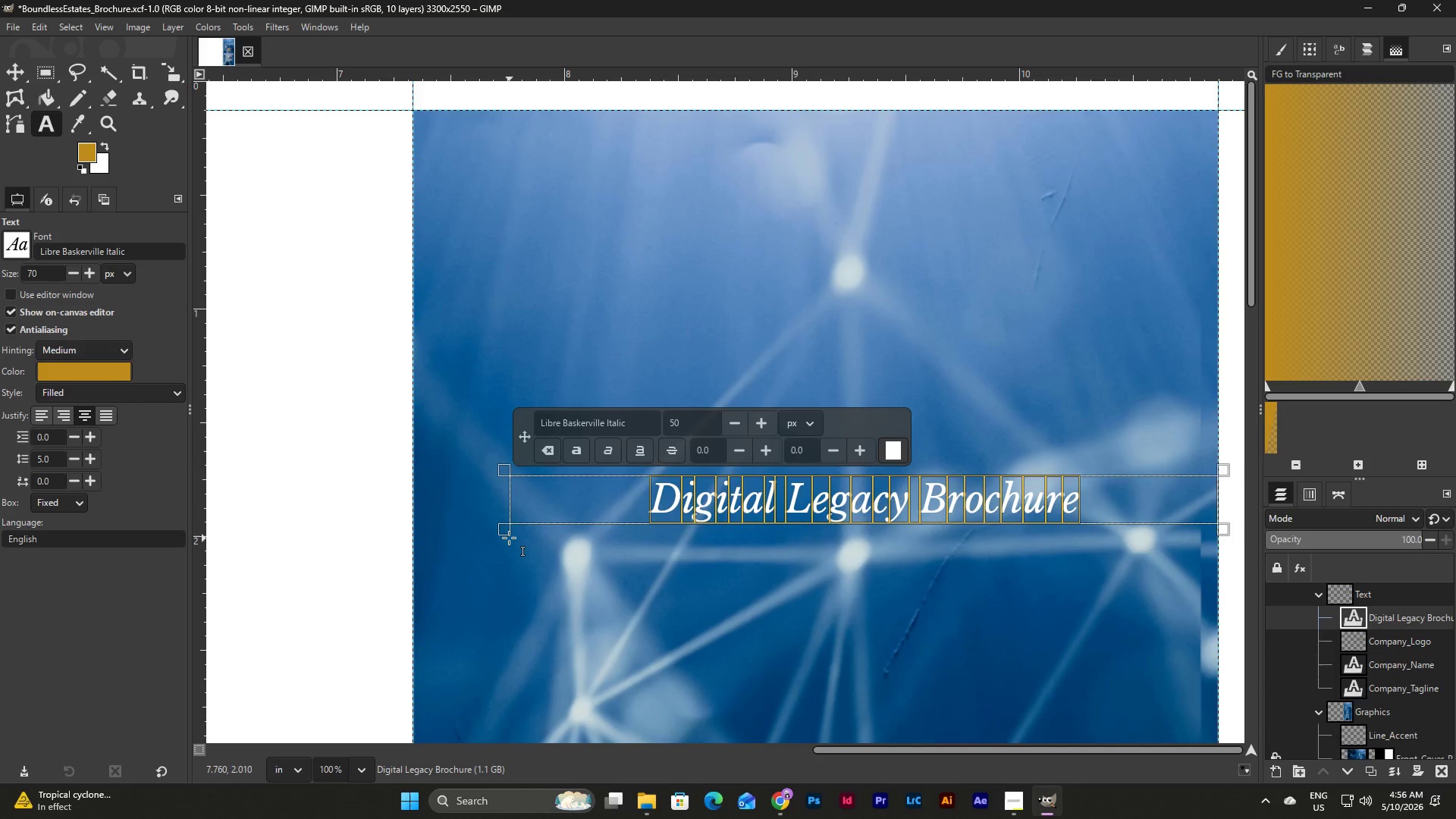 
left_click_drag(start_coordinate=[506, 533], to_coordinate=[411, 538])
 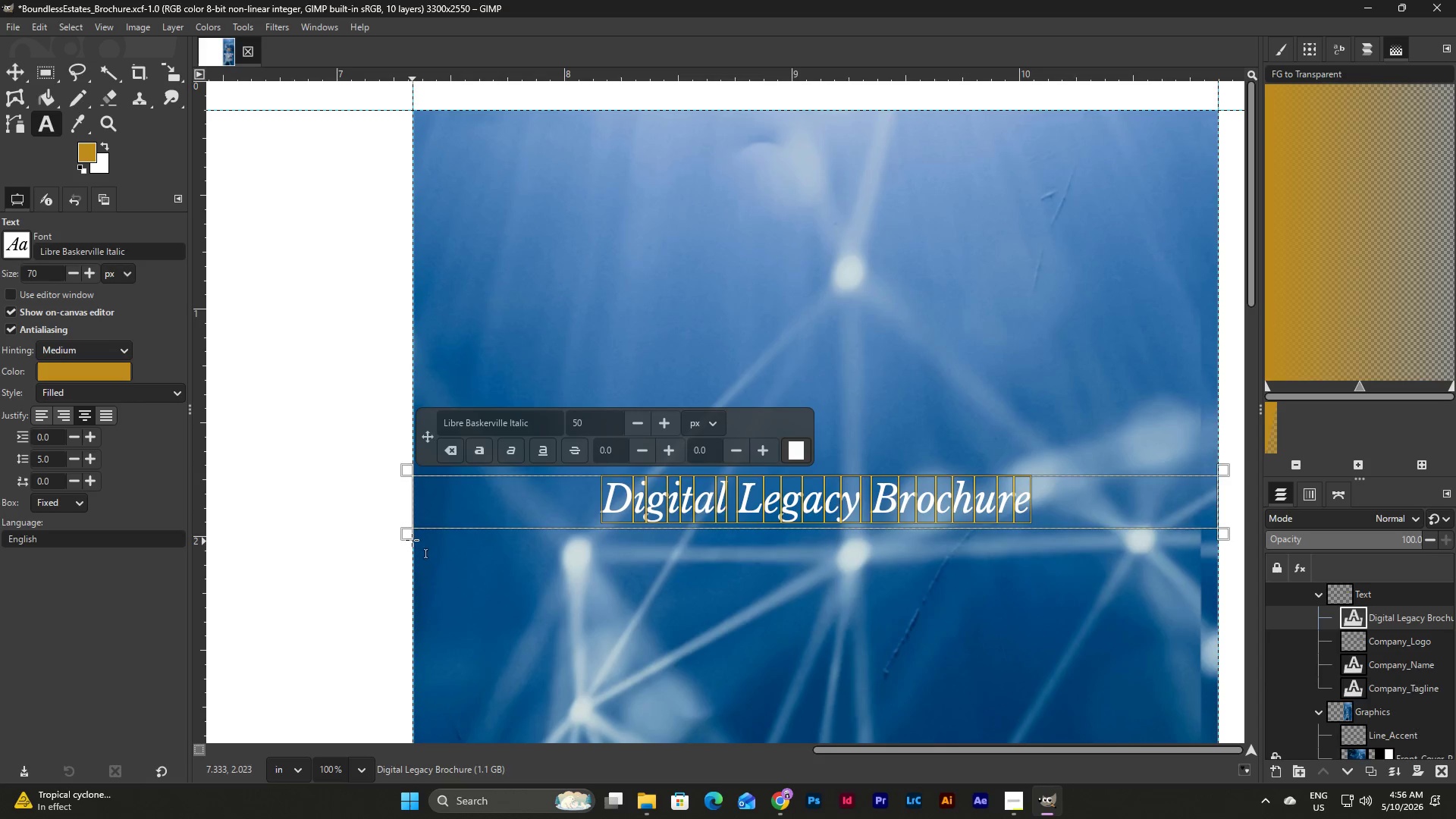 
left_click_drag(start_coordinate=[411, 539], to_coordinate=[411, 533])
 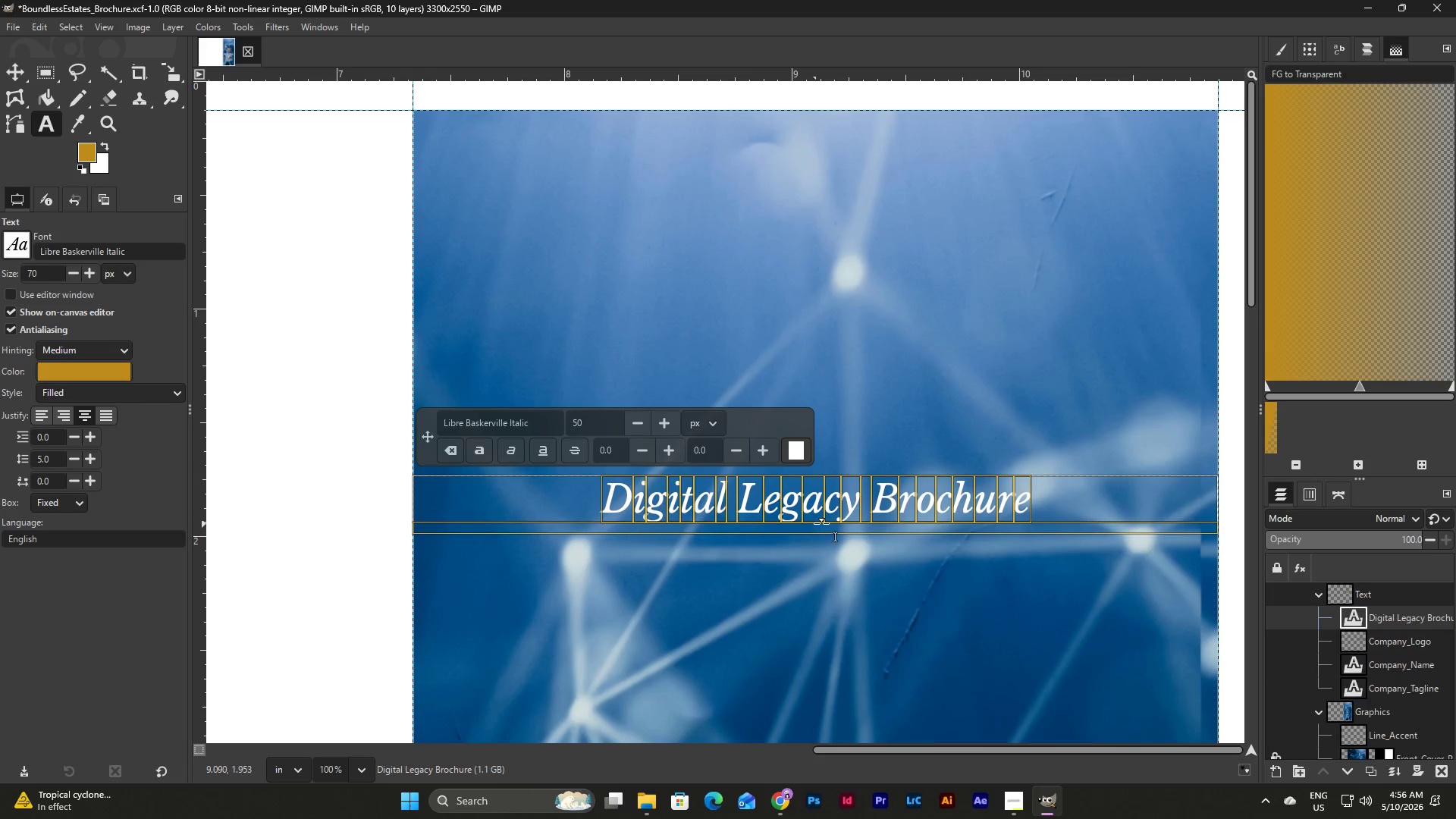 
scroll: coordinate [821, 522], scroll_direction: up, amount: 1.0
 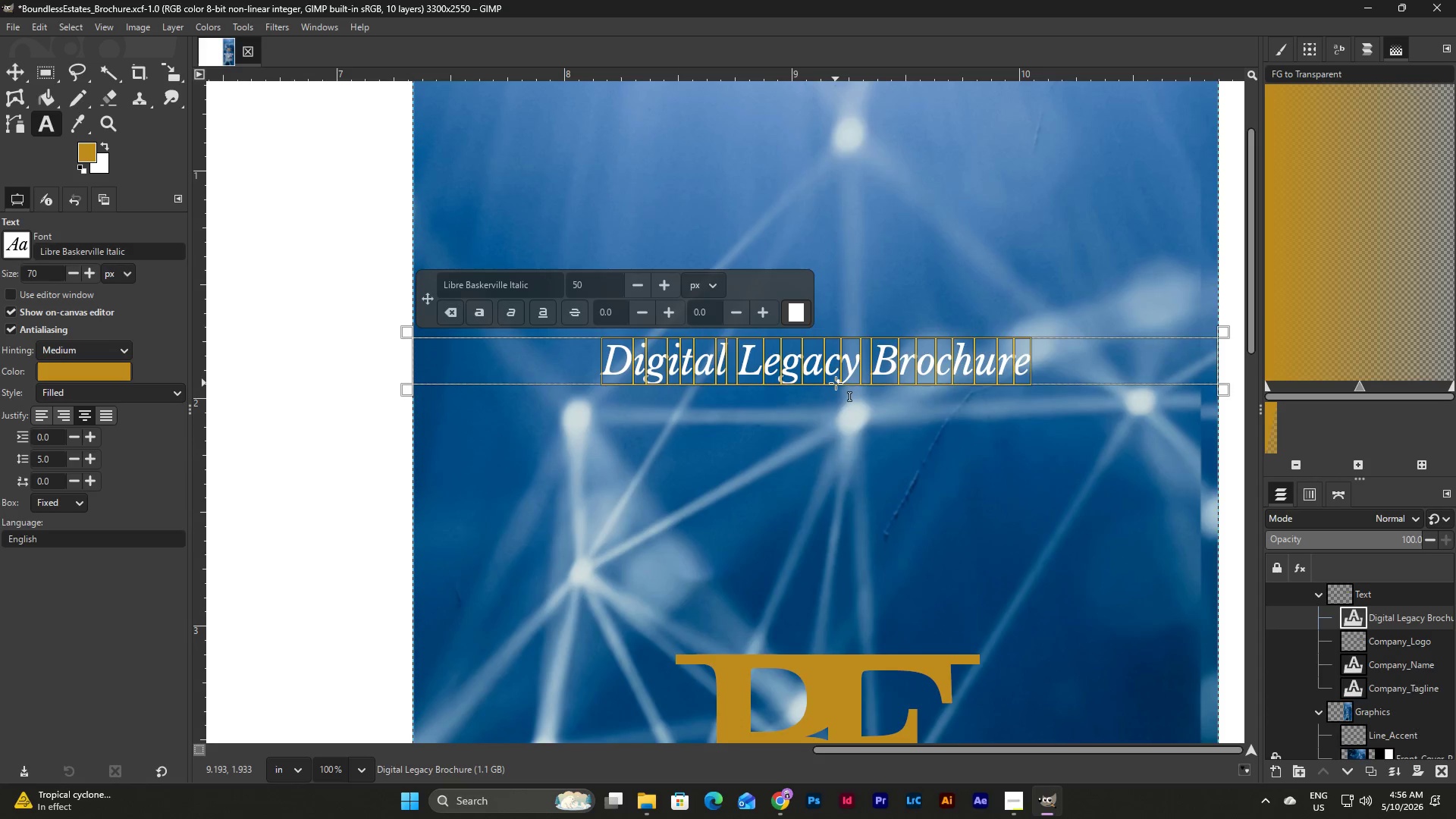 
left_click_drag(start_coordinate=[836, 383], to_coordinate=[836, 410])
 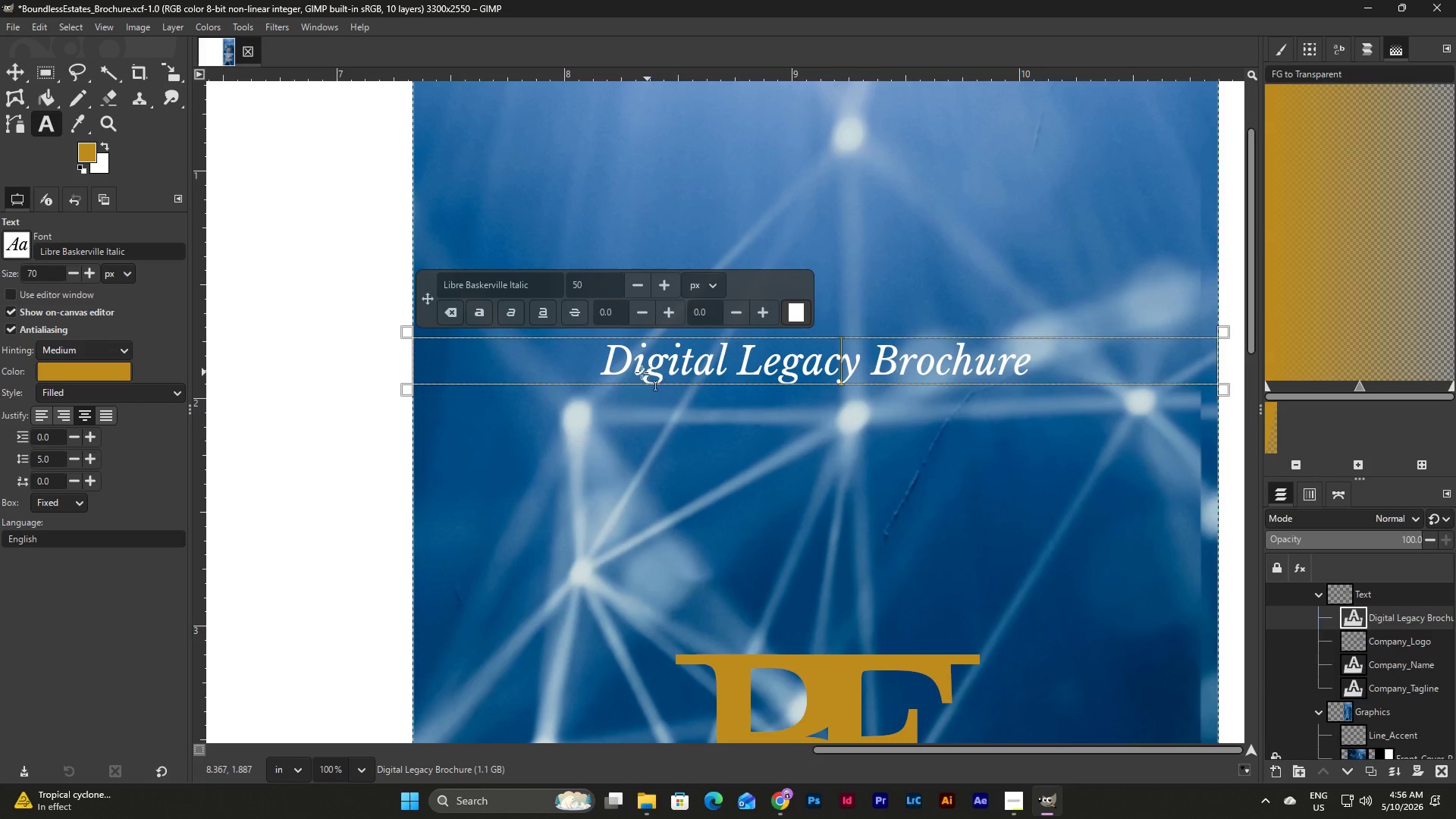 
left_click([602, 353])
 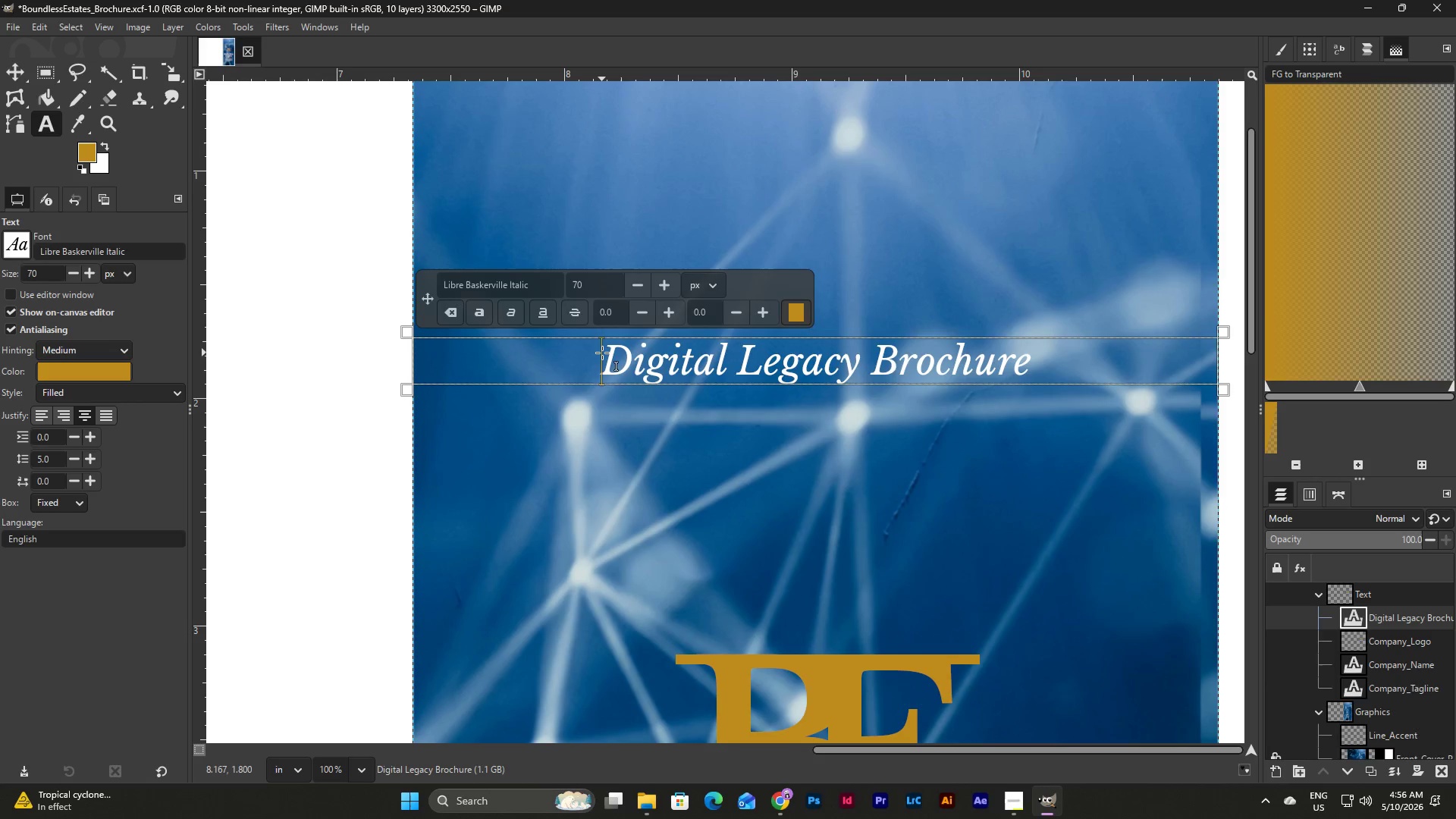 
key(Shift+A)
 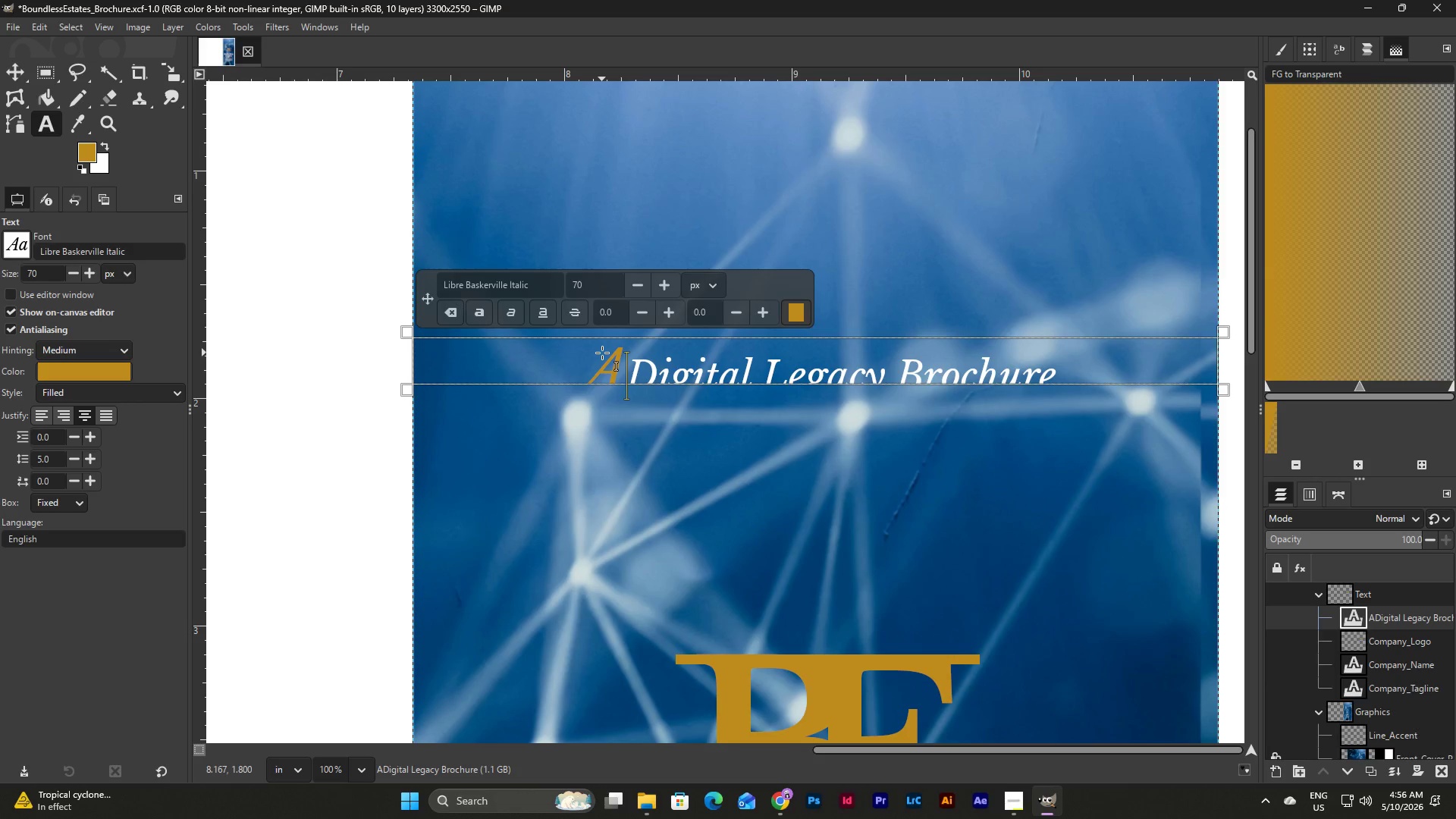 
key(Control+Z)
 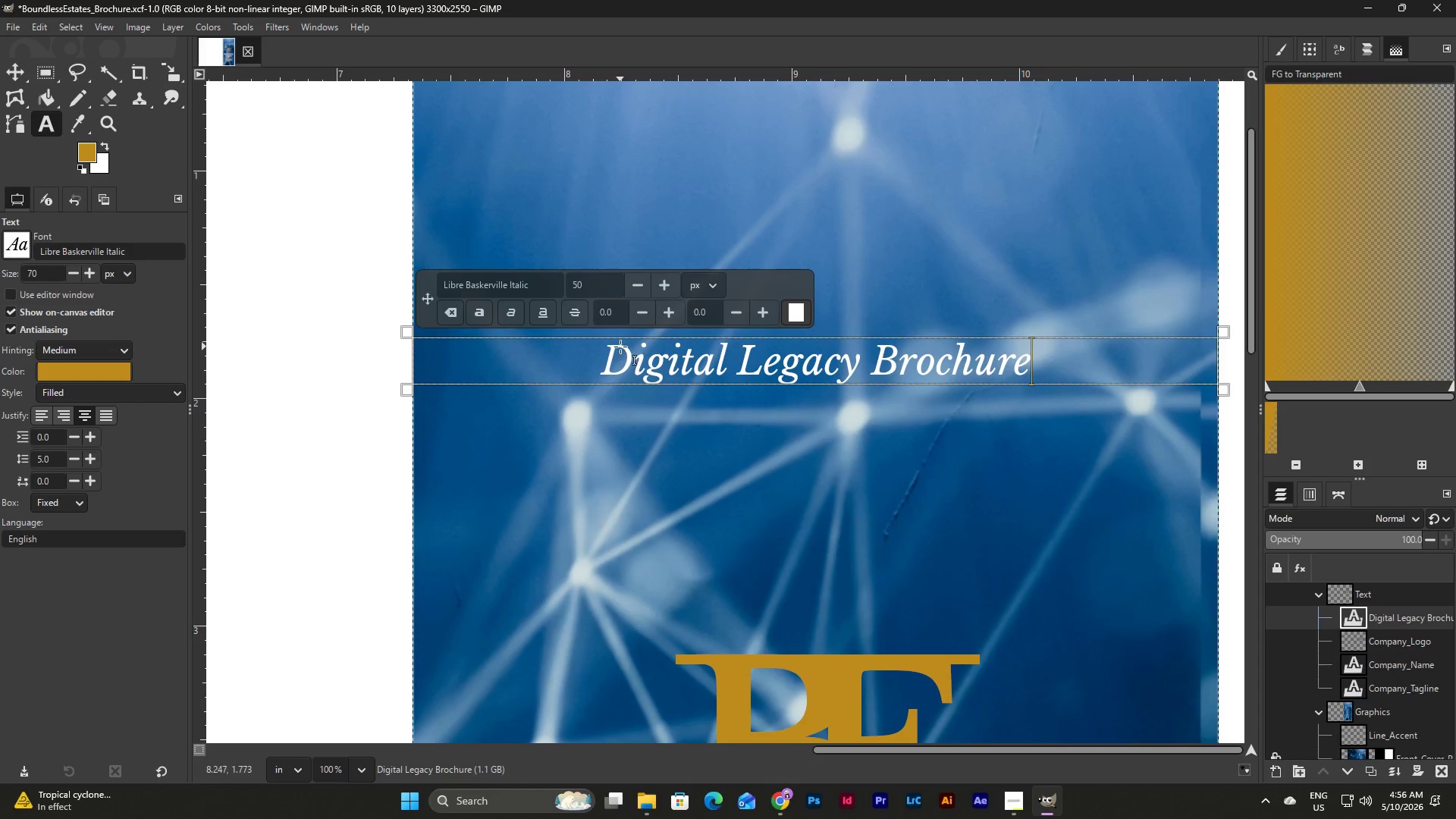 
left_click([620, 347])
 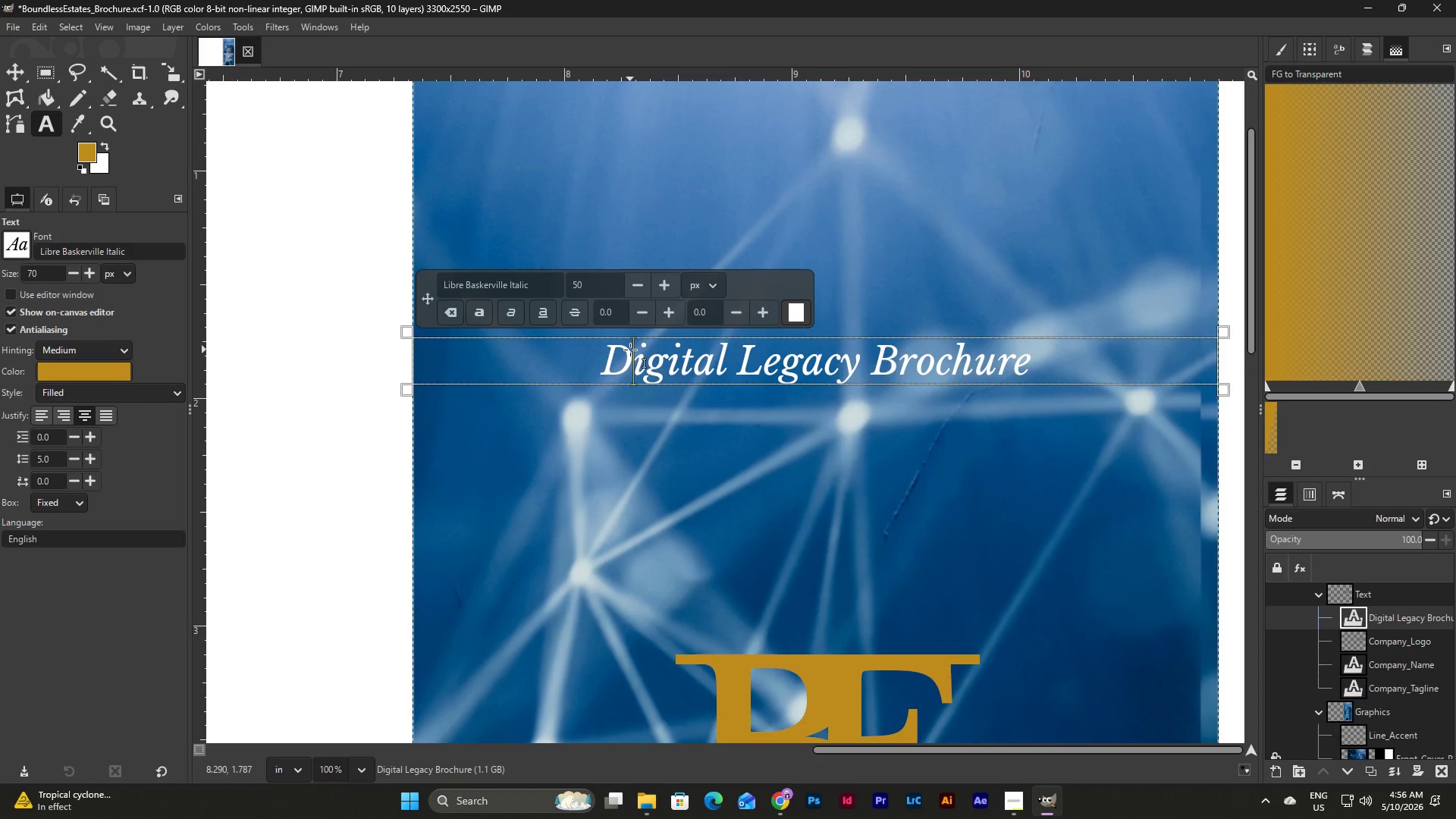 
key(Shift+A)
 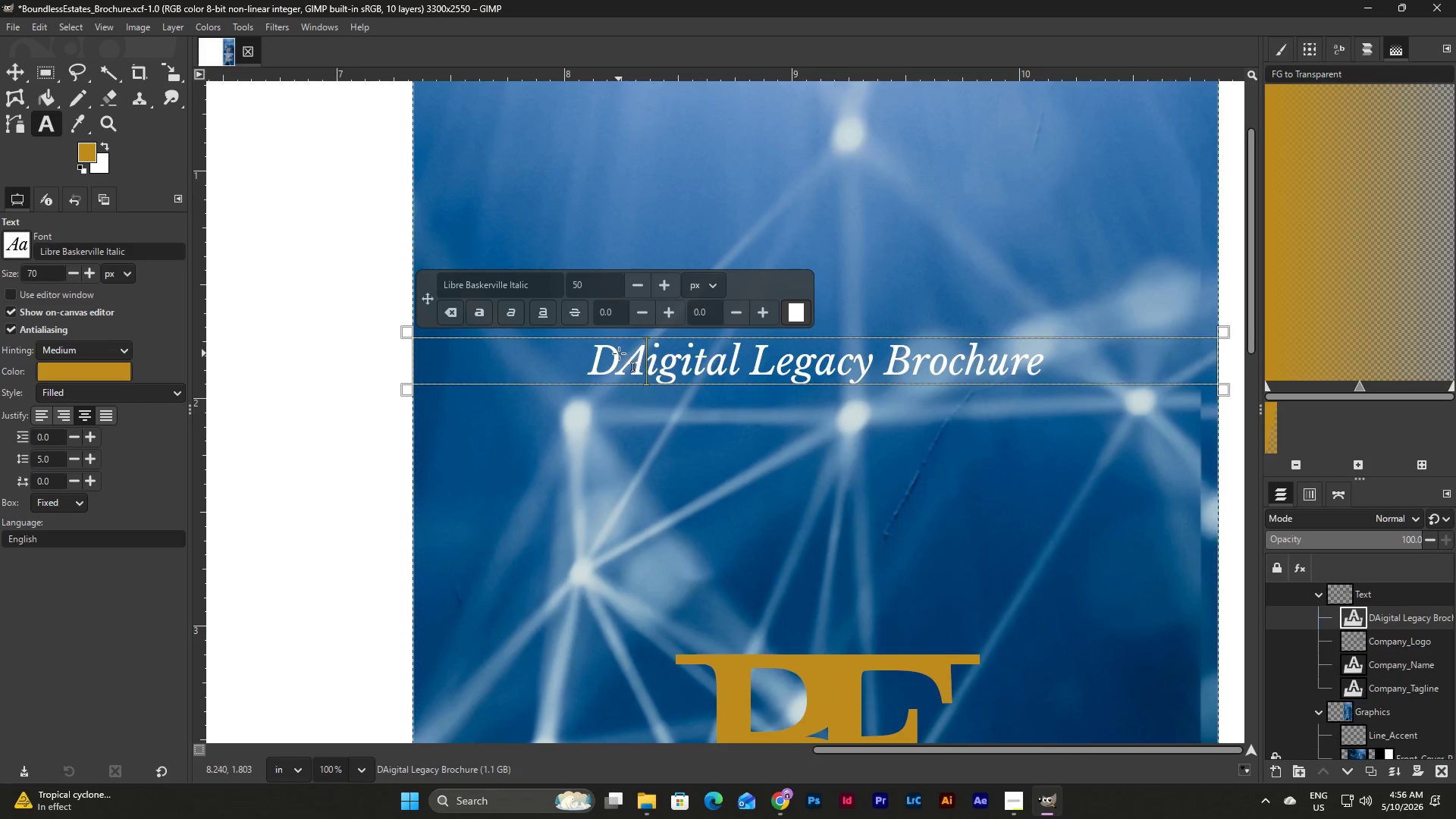 
left_click([619, 353])
 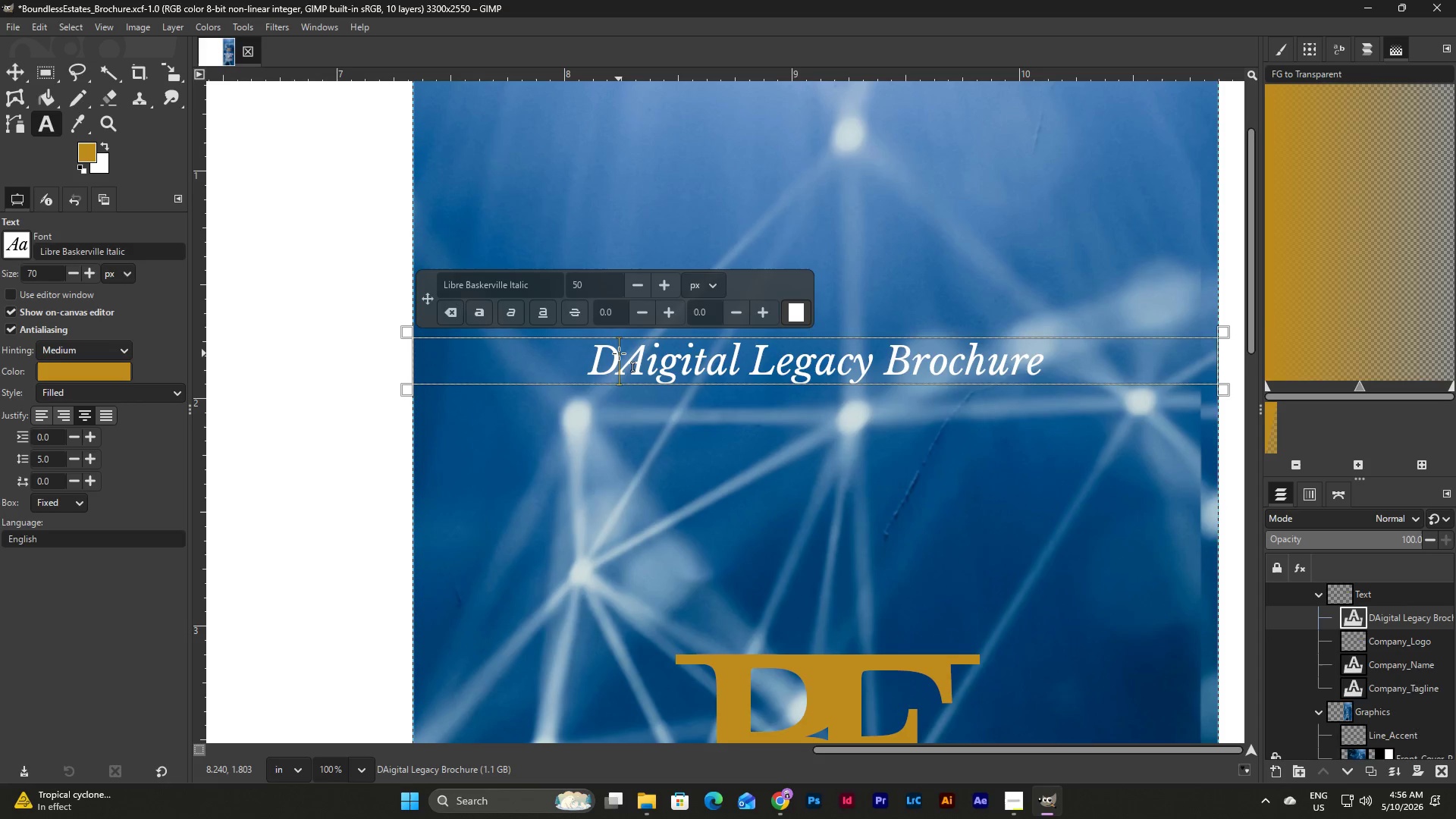 
key(Backspace)
 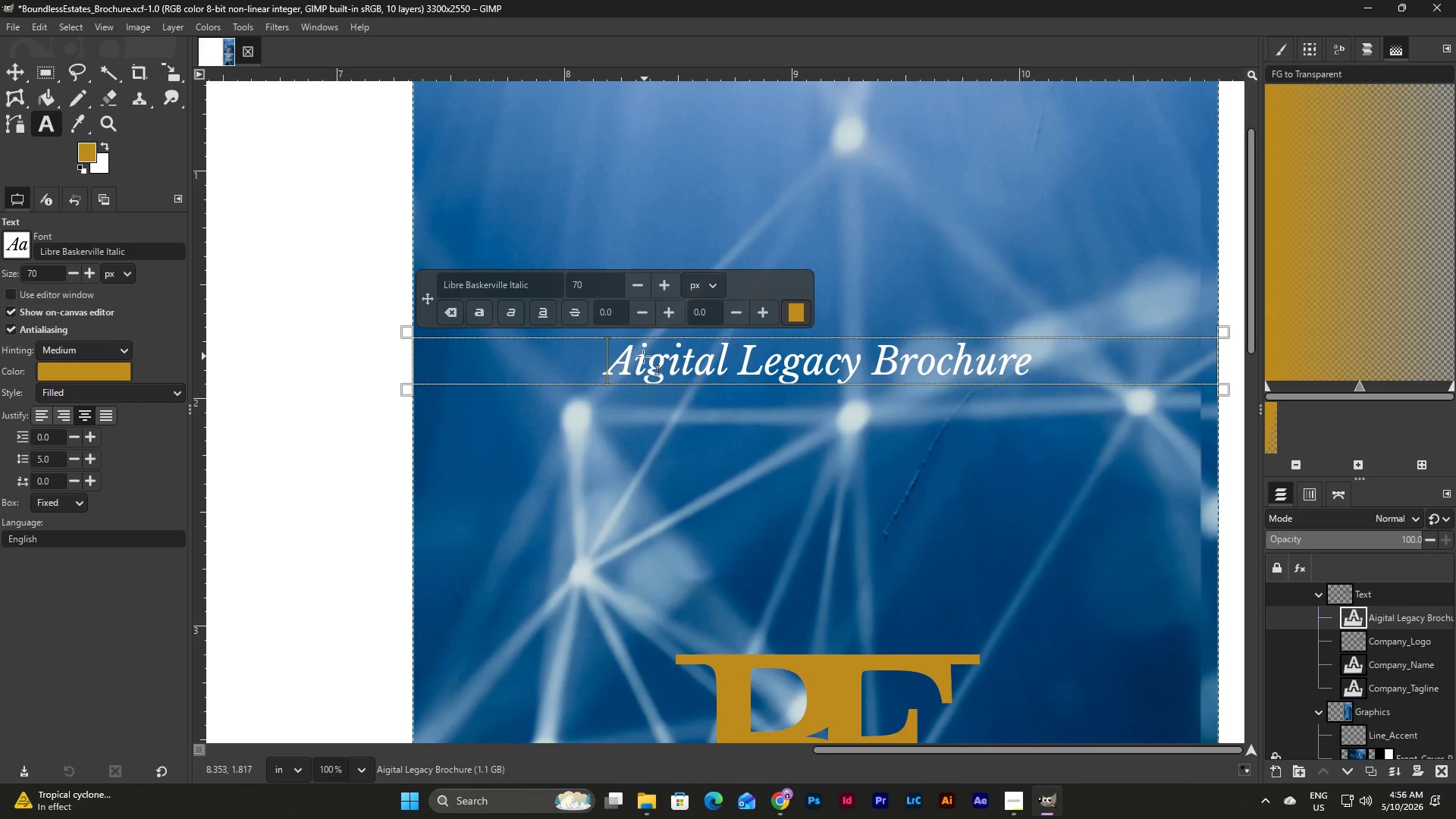 
left_click([635, 359])
 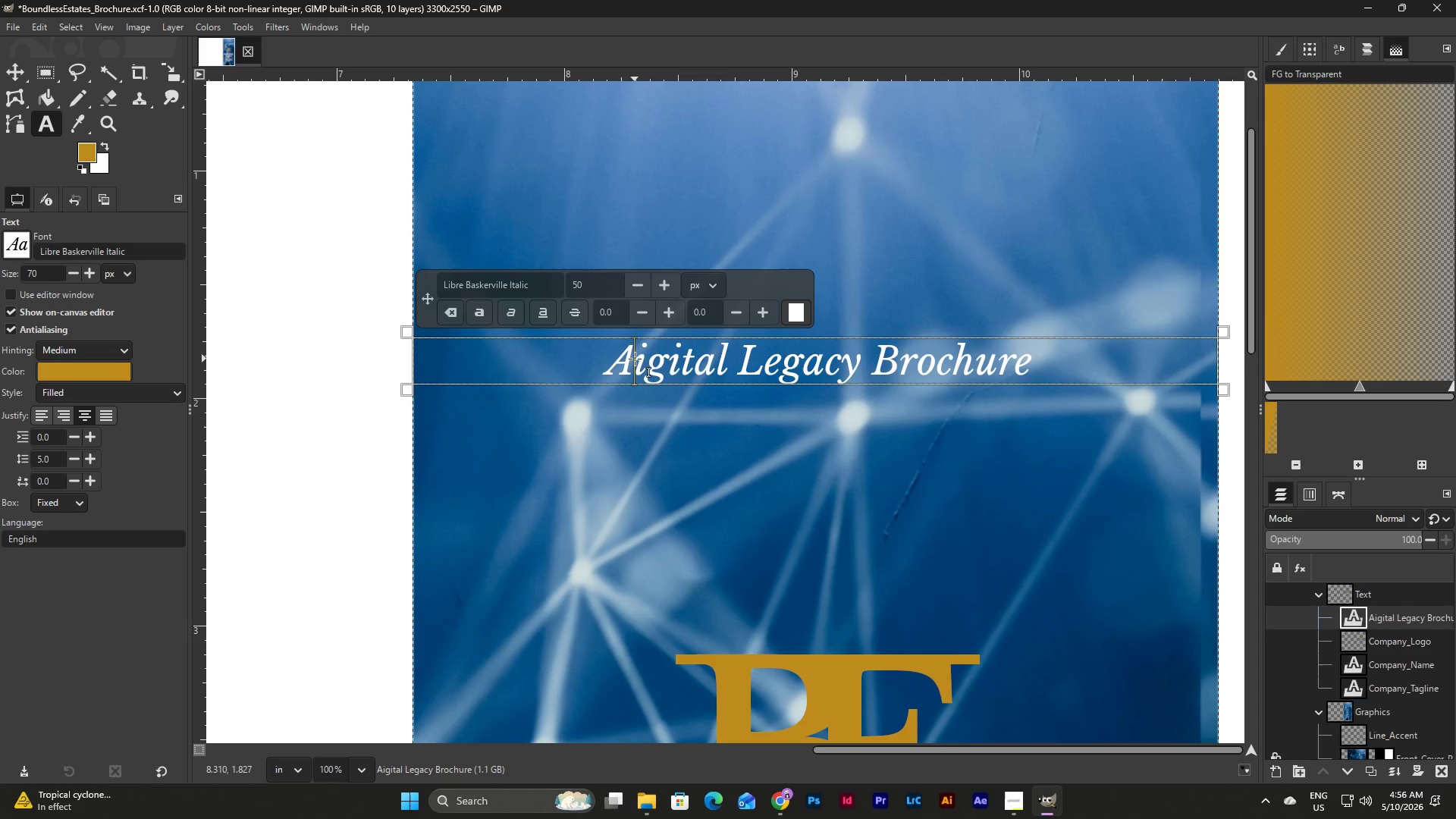 
hold_key(key=ShiftLeft, duration=0.45)
 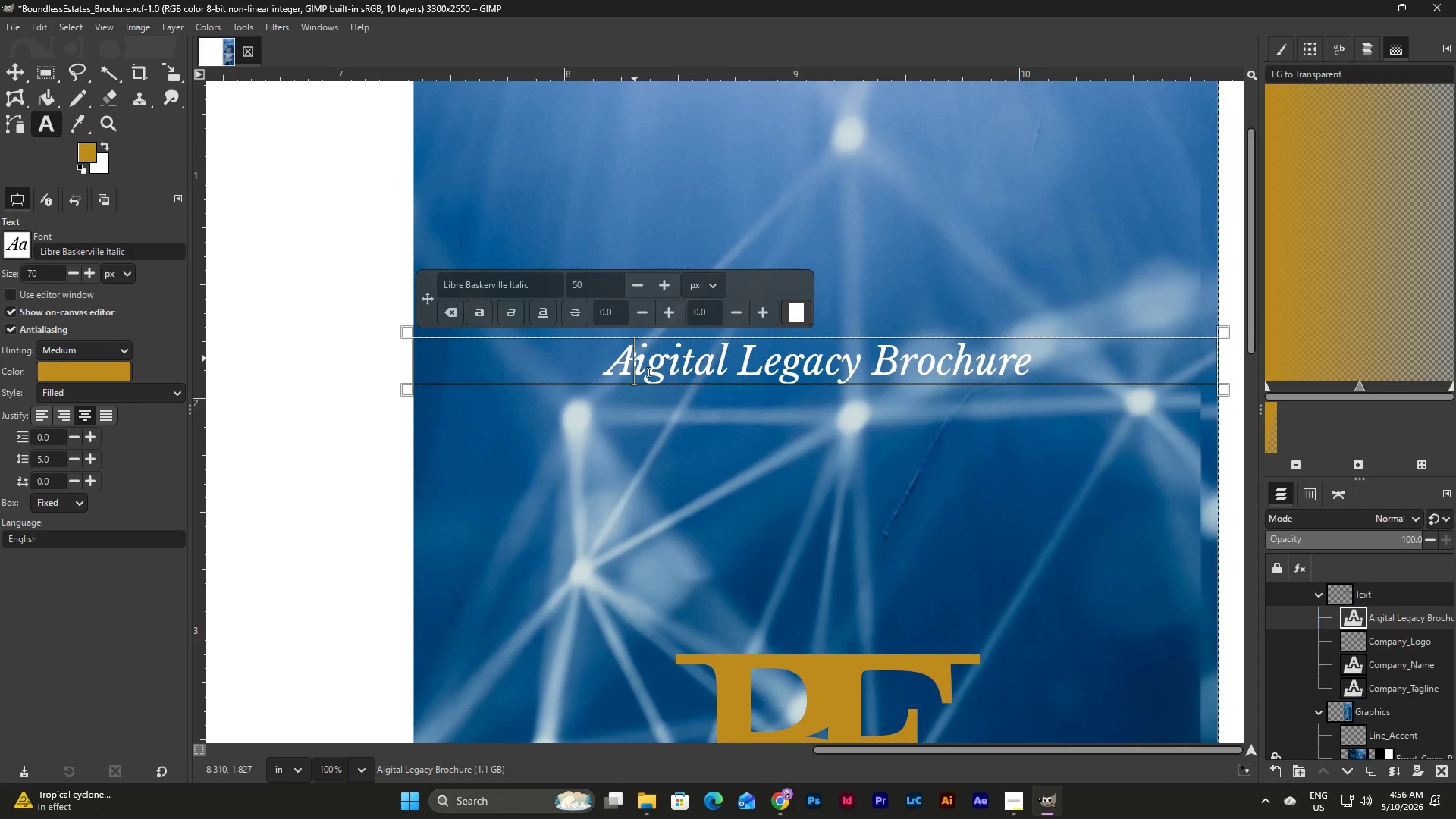 
key(Space)
 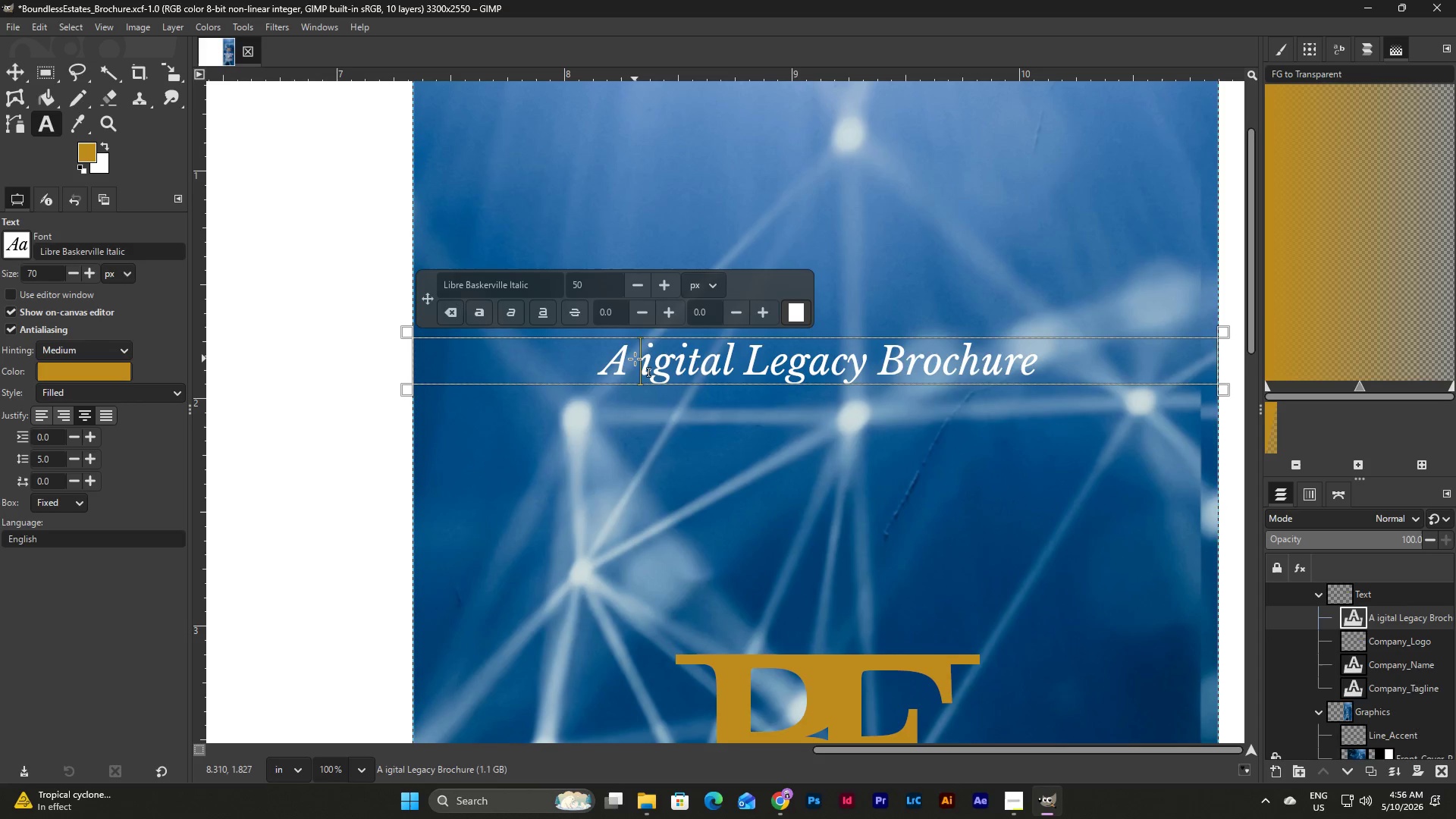 
key(Shift+D)
 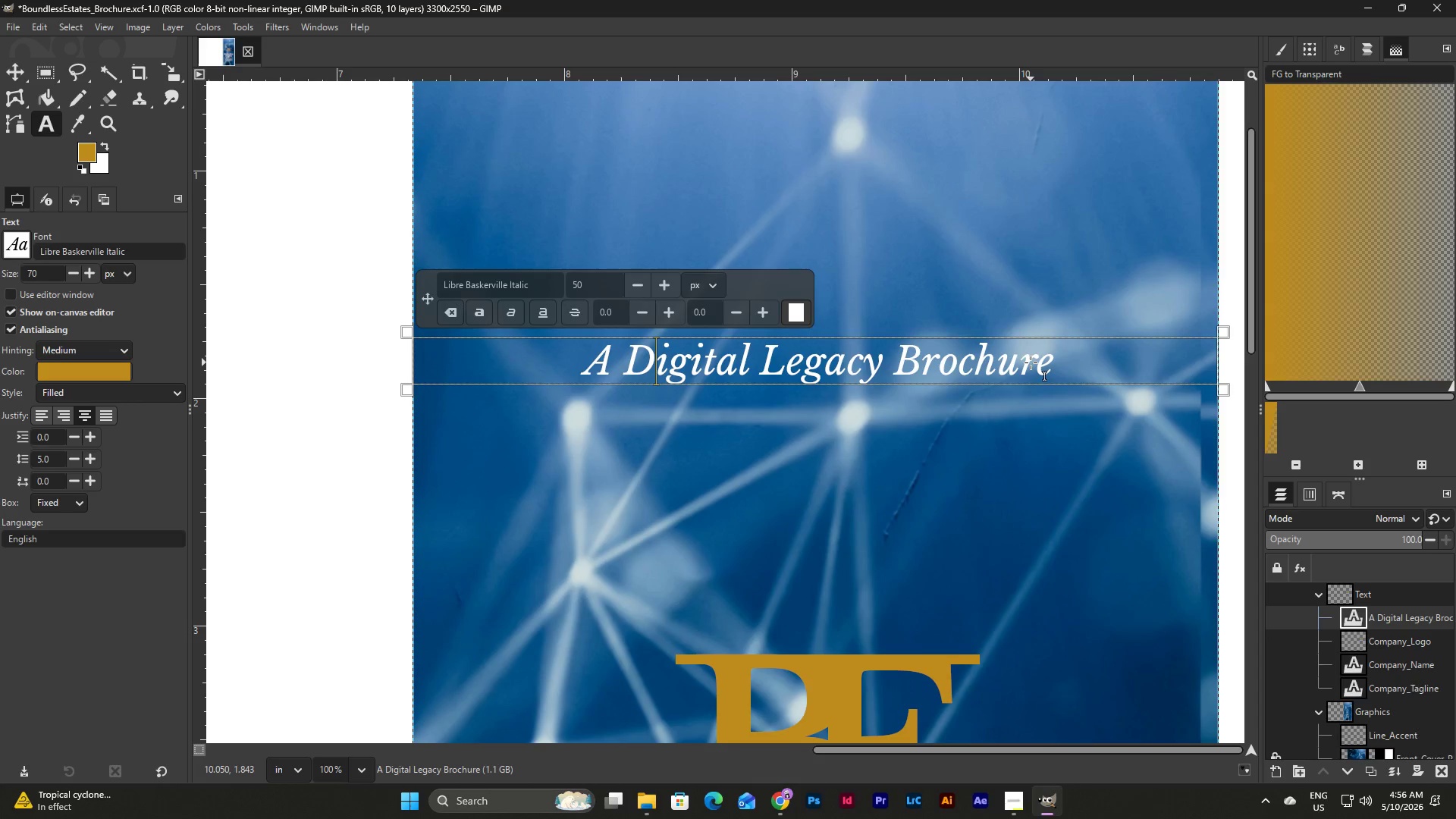 
key(Escape)
 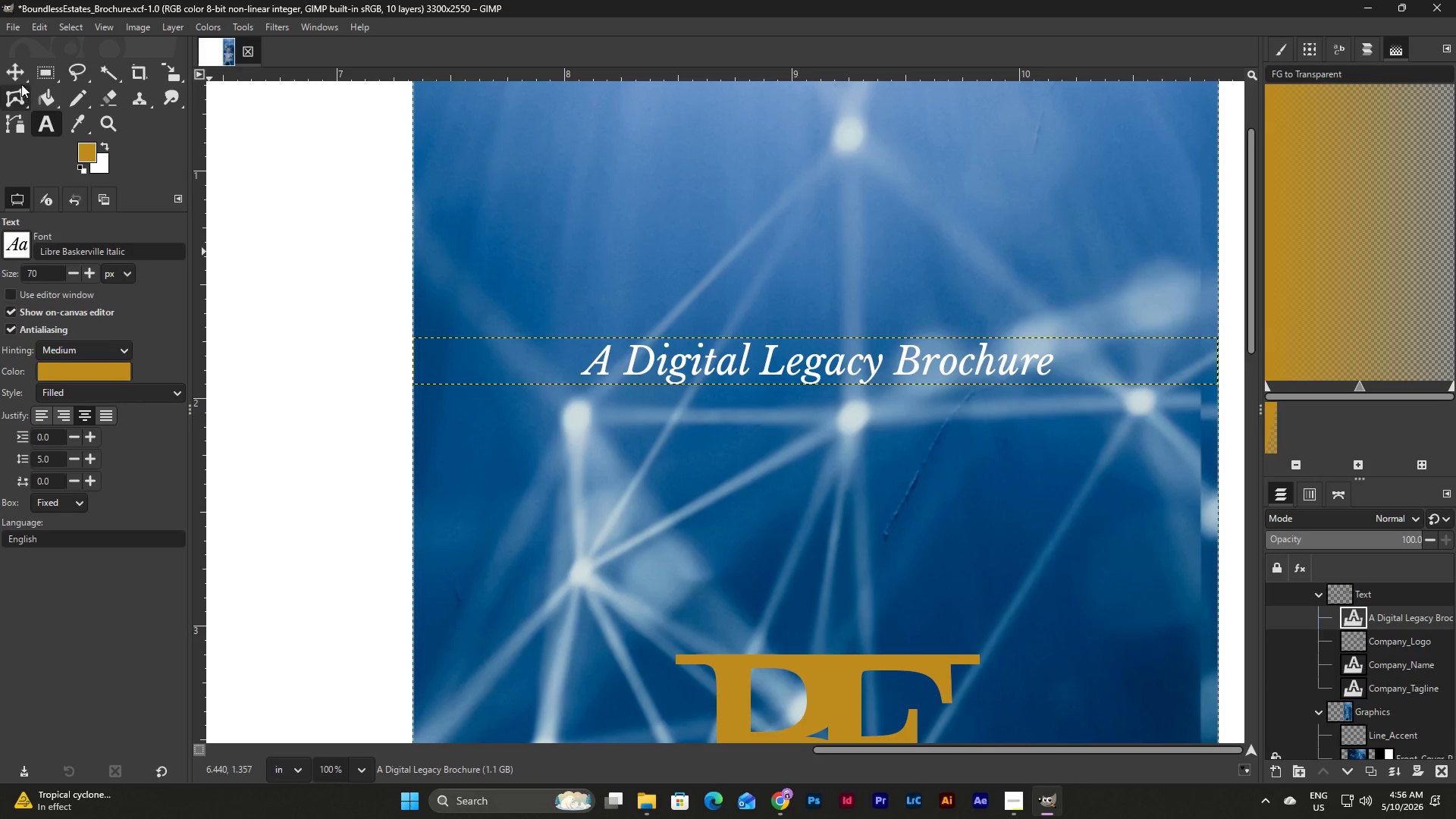 
scroll: coordinate [808, 462], scroll_direction: down, amount: 1.0
 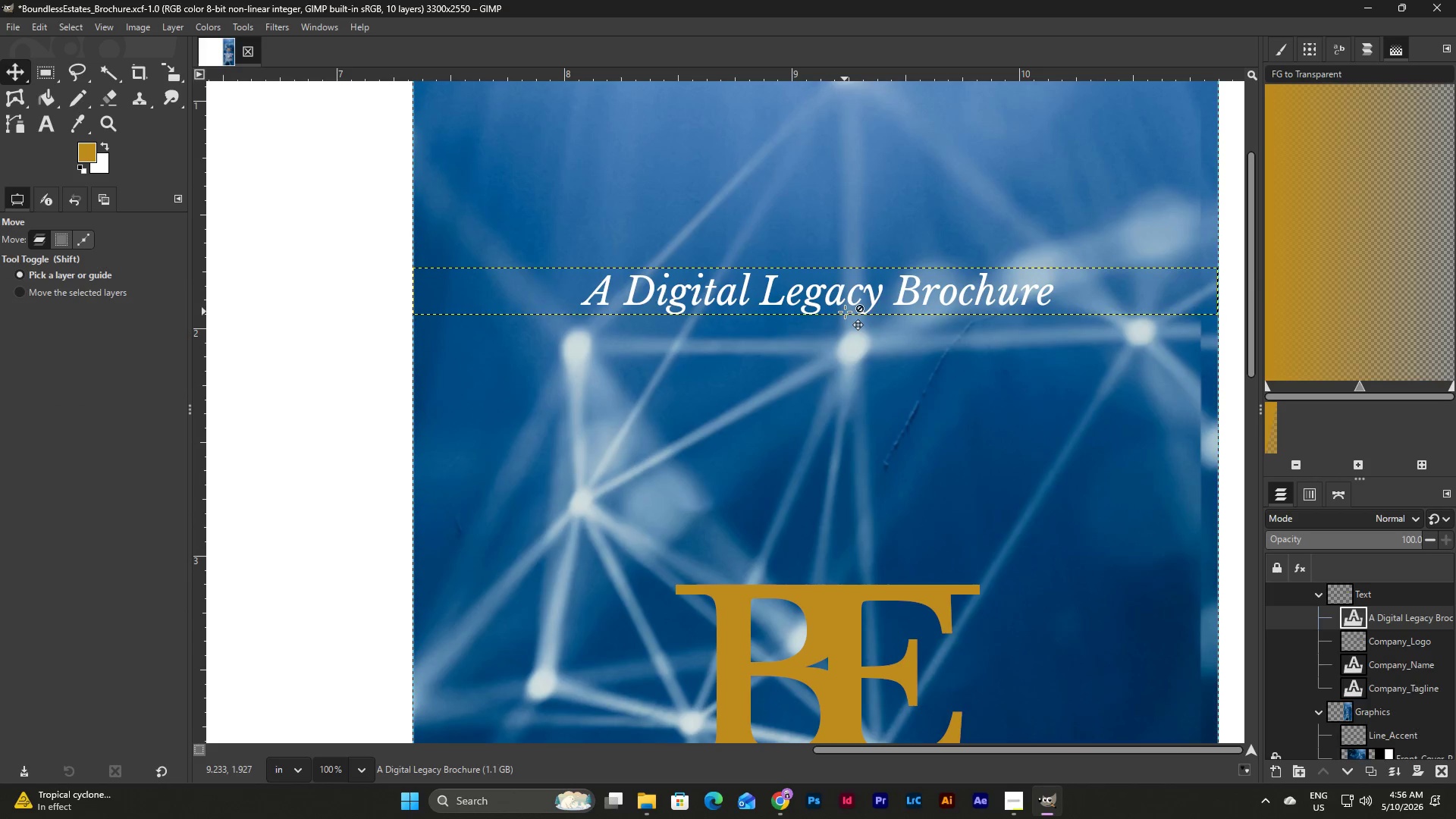 
left_click_drag(start_coordinate=[845, 313], to_coordinate=[846, 321])
 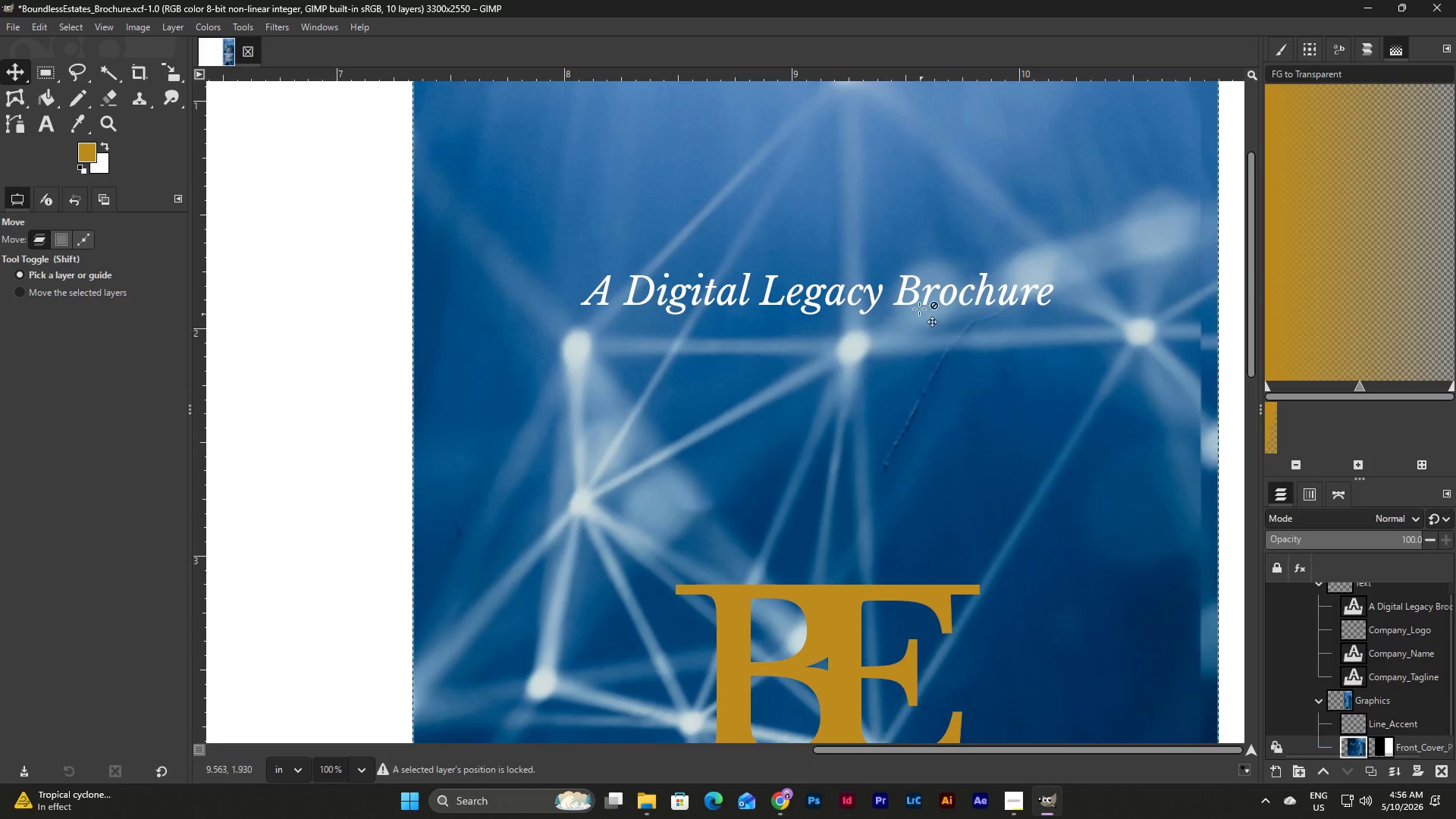 
left_click_drag(start_coordinate=[905, 284], to_coordinate=[905, 533])
 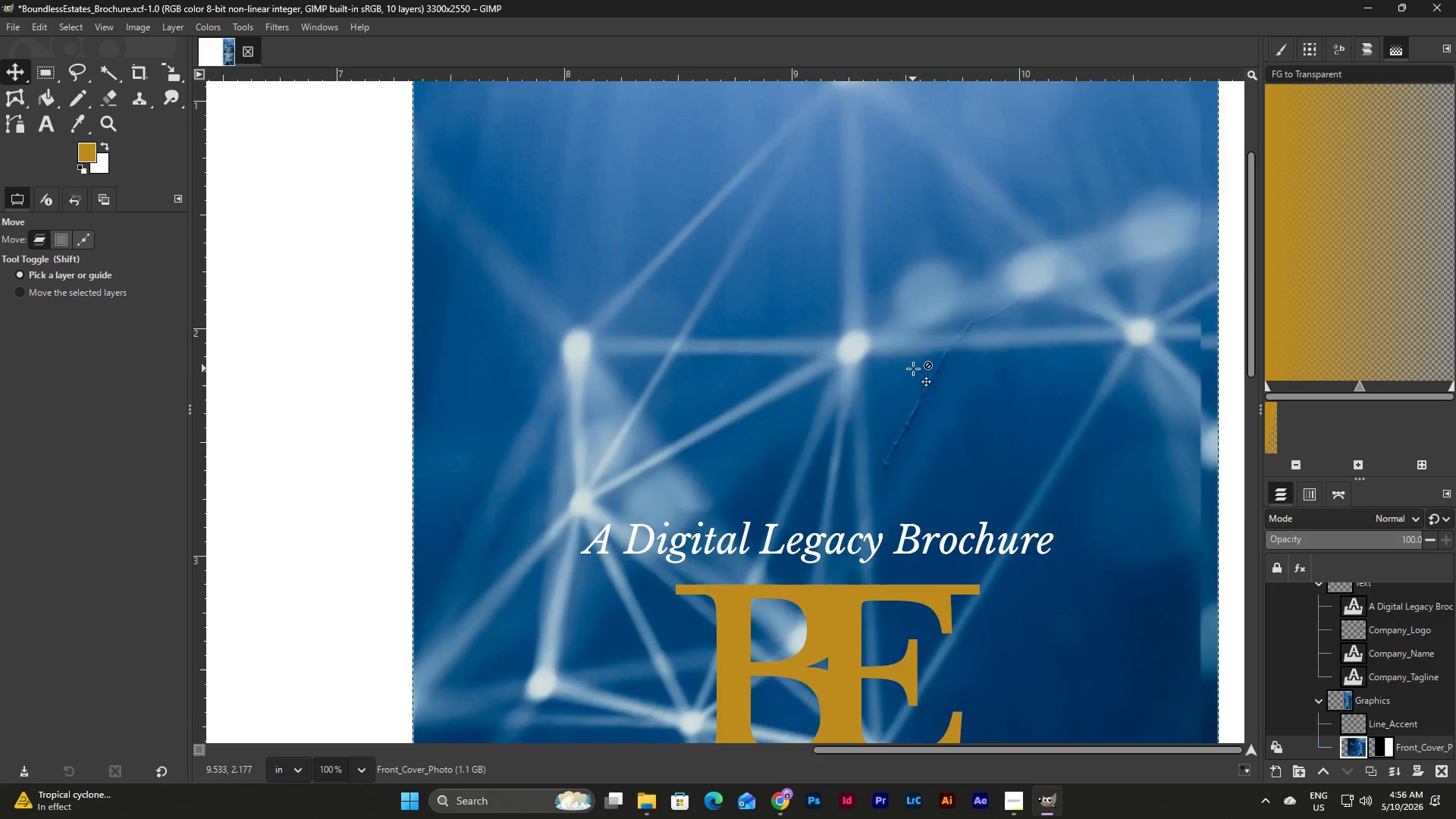 
scroll: coordinate [913, 369], scroll_direction: down, amount: 6.0
 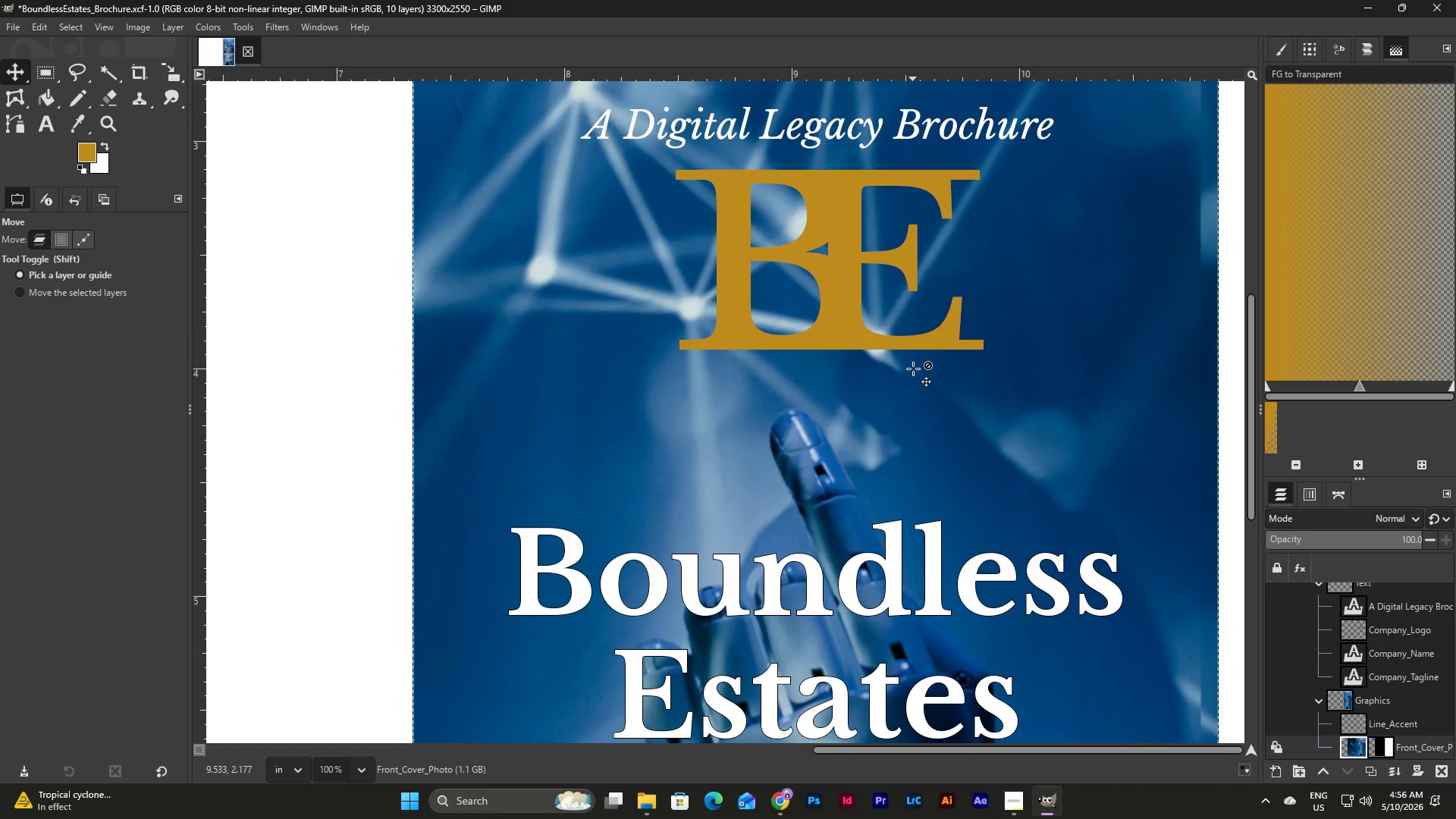 
scroll: coordinate [913, 369], scroll_direction: up, amount: 7.0
 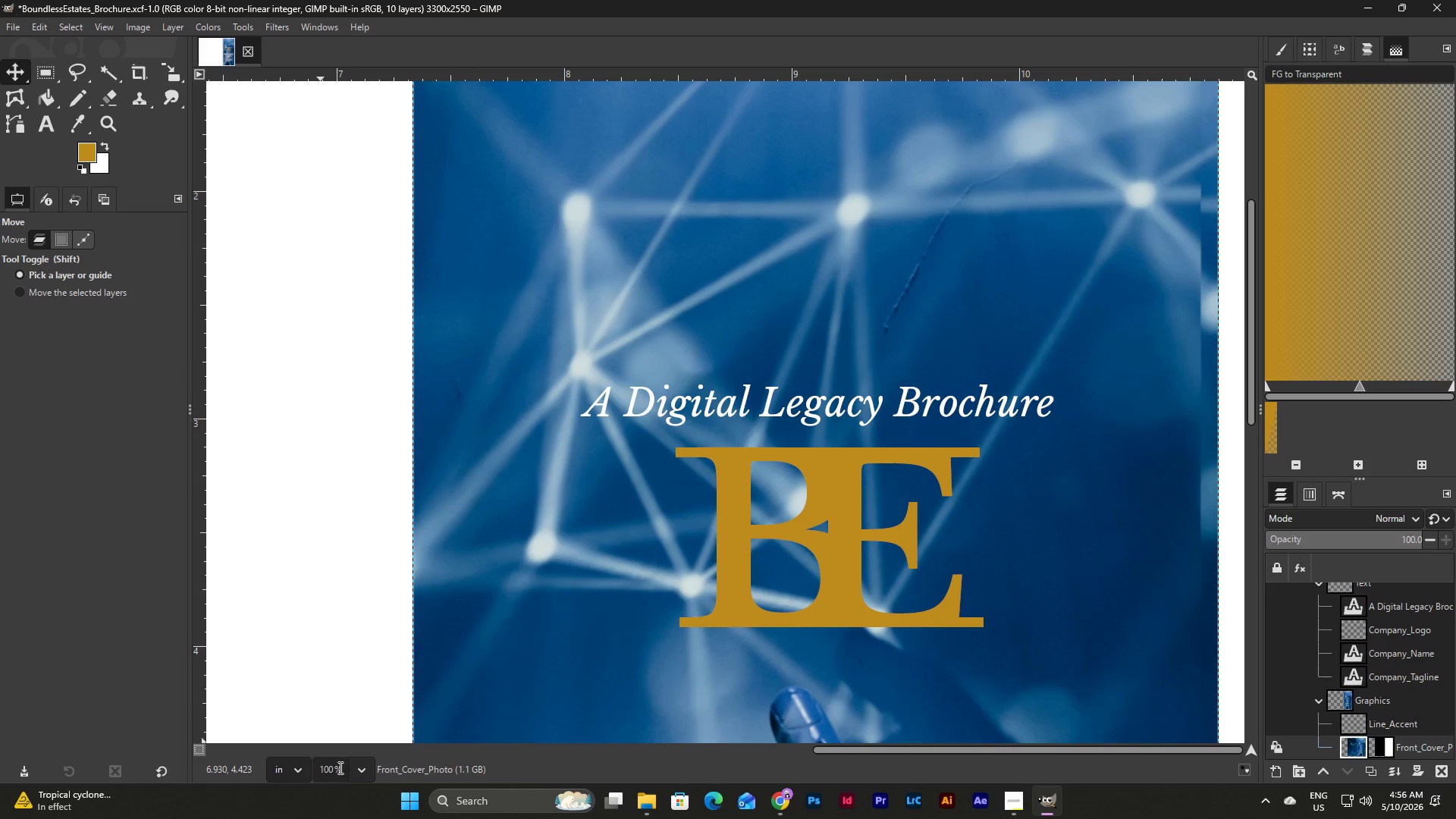 
left_click([357, 765])
 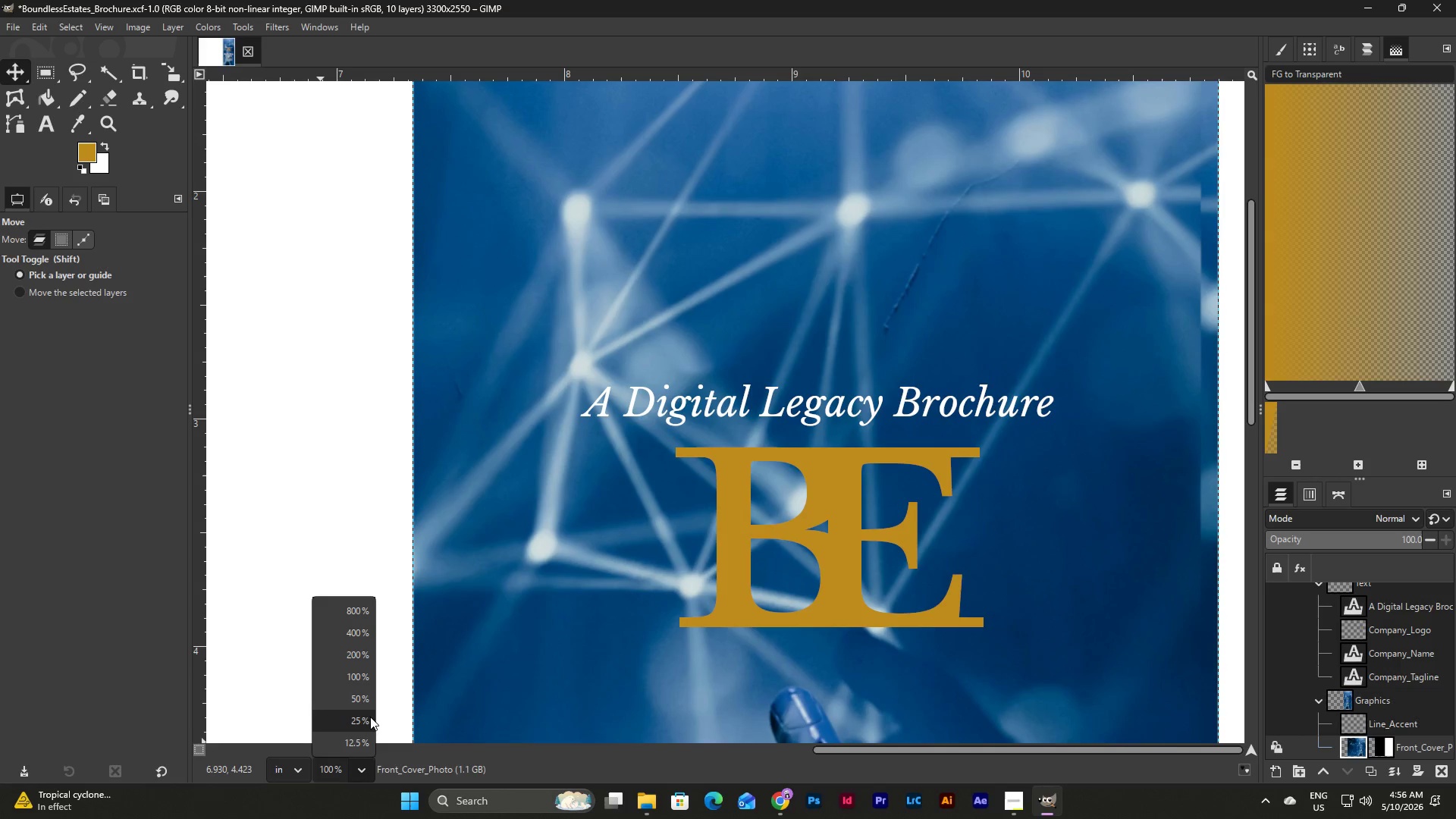 
left_click([369, 723])
 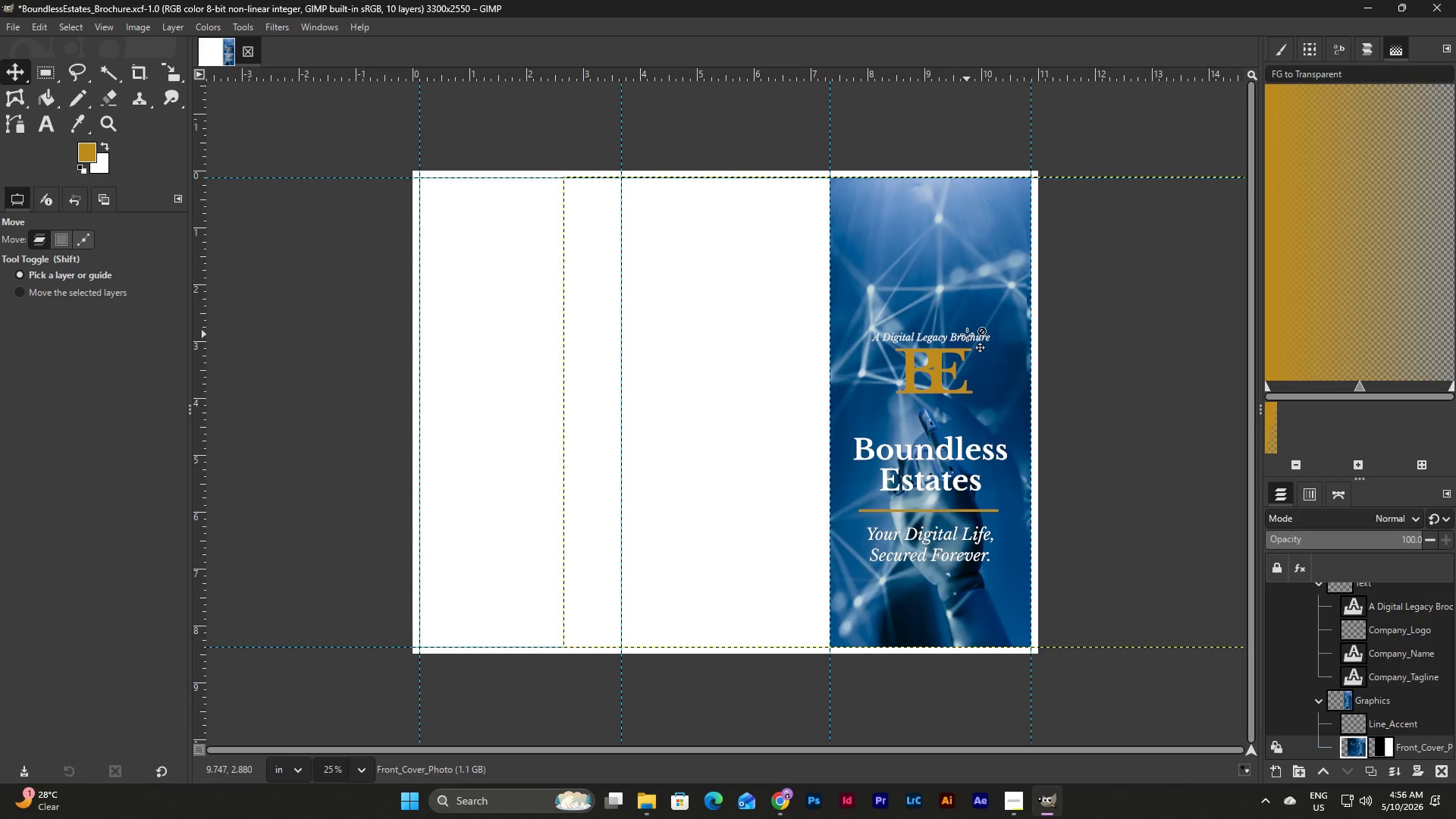 
left_click_drag(start_coordinate=[971, 339], to_coordinate=[974, 250])
 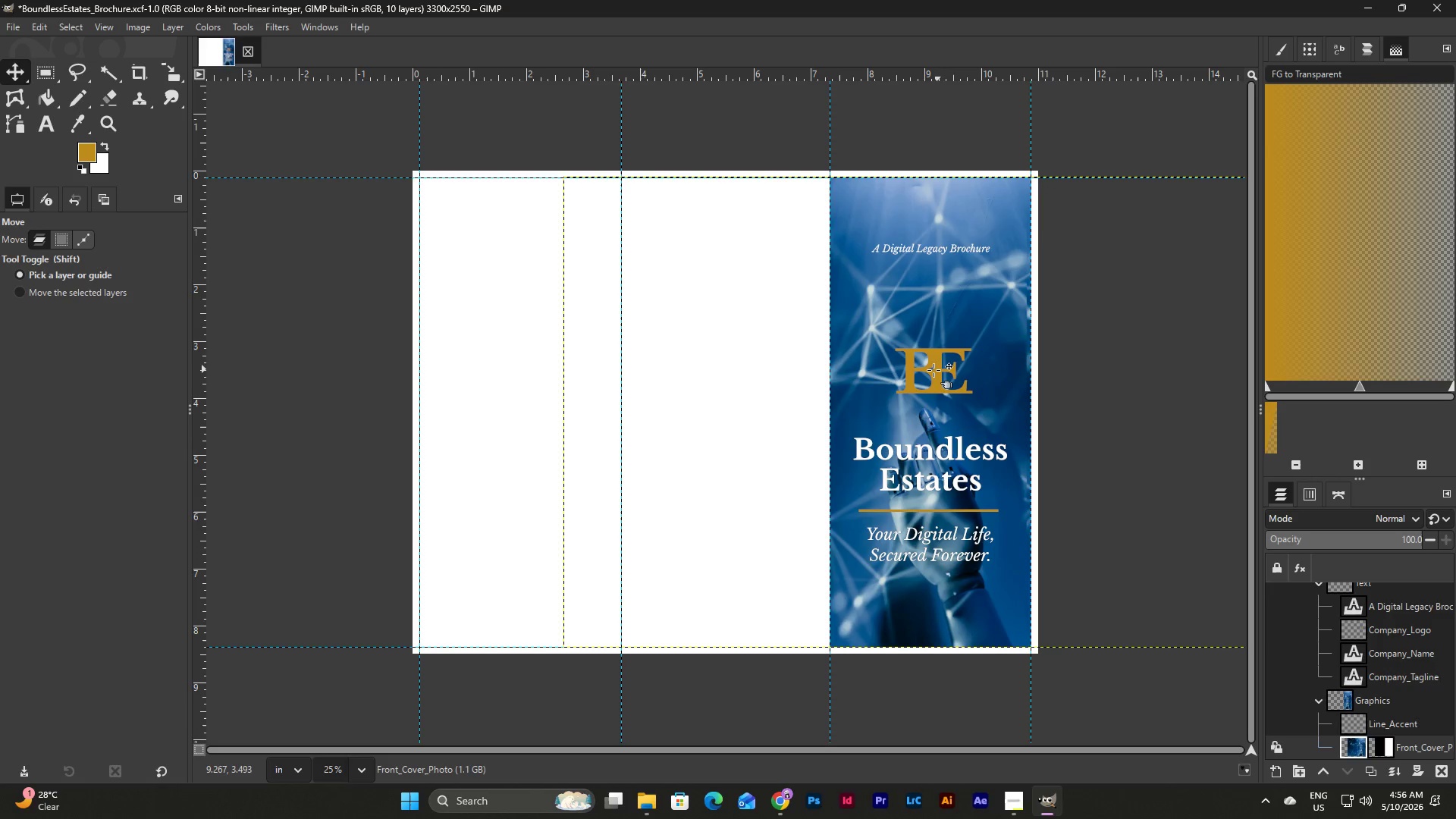 
left_click_drag(start_coordinate=[934, 370], to_coordinate=[935, 351])
 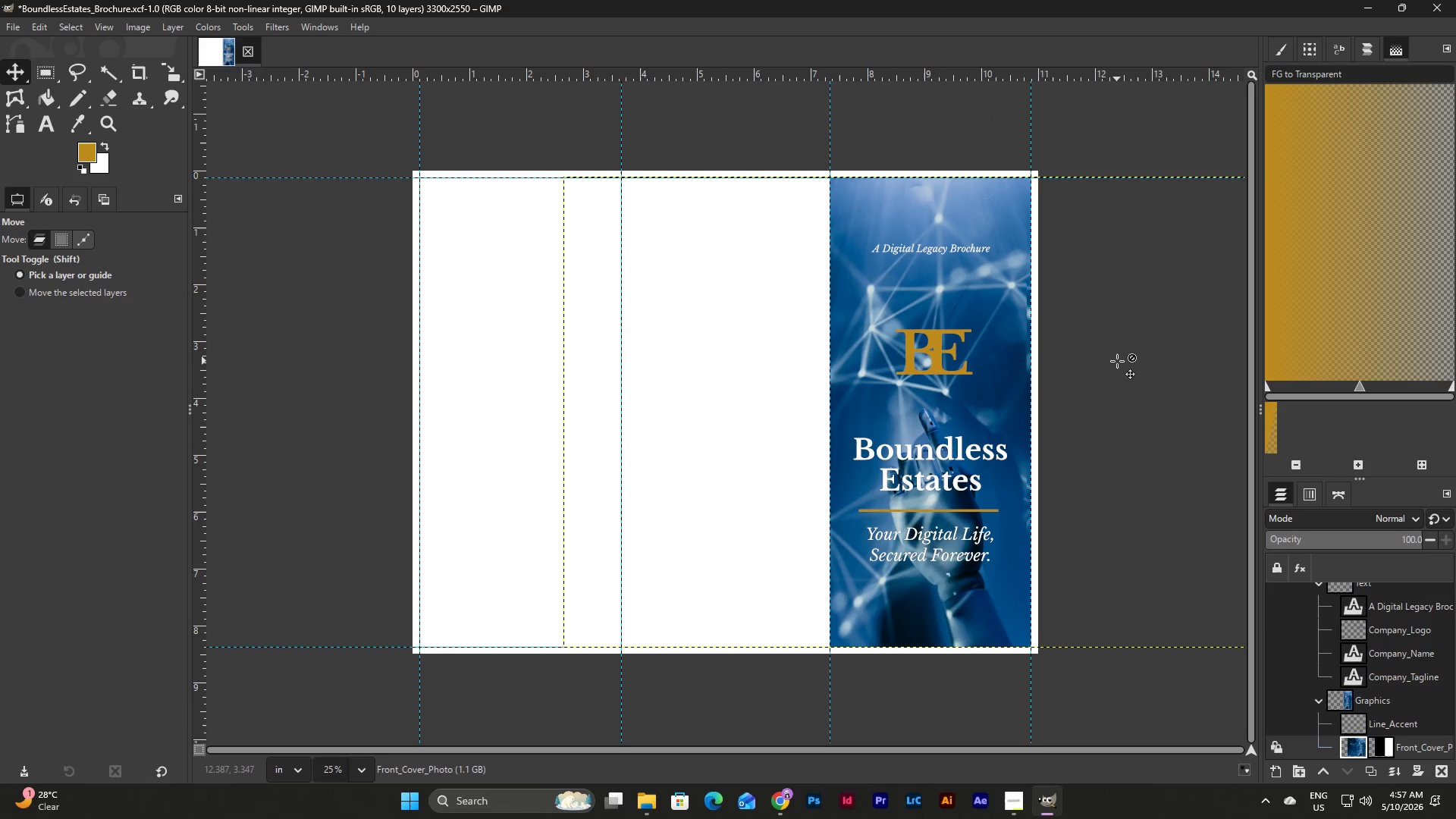 
scroll: coordinate [1117, 361], scroll_direction: down, amount: 1.0
 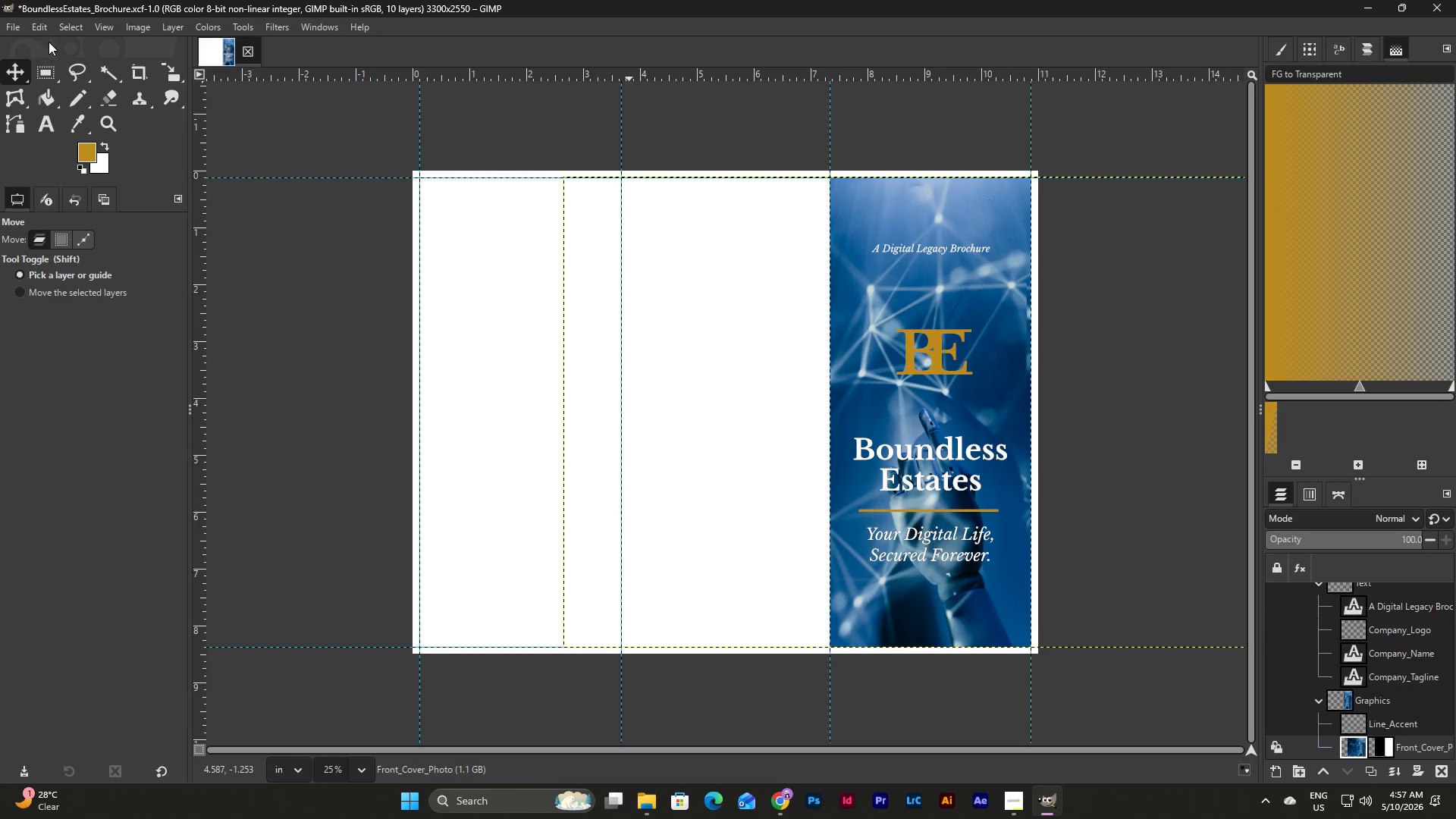 
left_click([42, 27])
 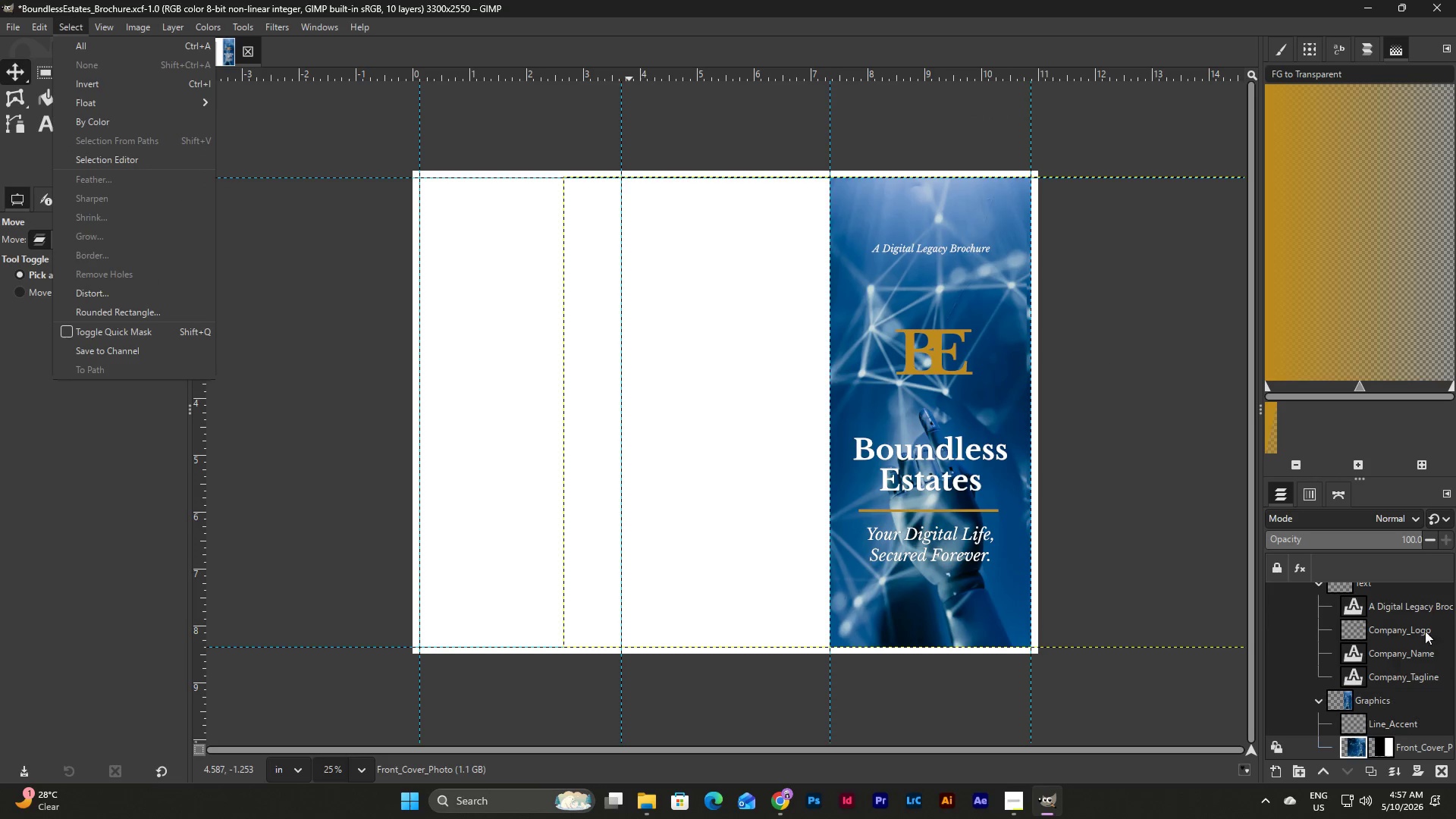 
double_click([1428, 601])
 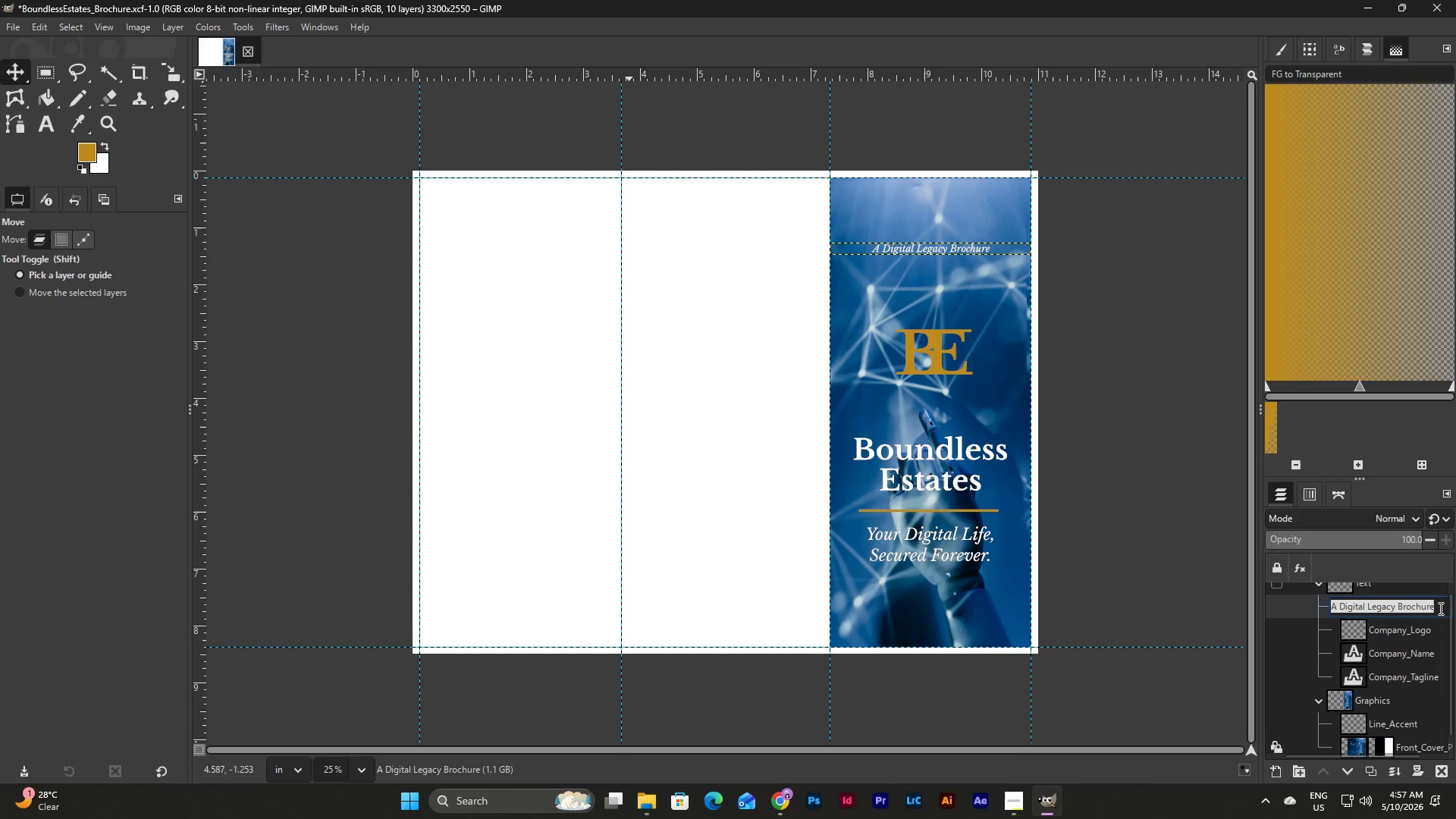 
type(Mini)
key(Backspace)
key(Backspace)
key(Backspace)
key(Backspace)
type(Mini)
key(Backspace)
key(Backspace)
key(Backspace)
key(Backspace)
type(H)
key(Backspace)
type(Mini_Header)
 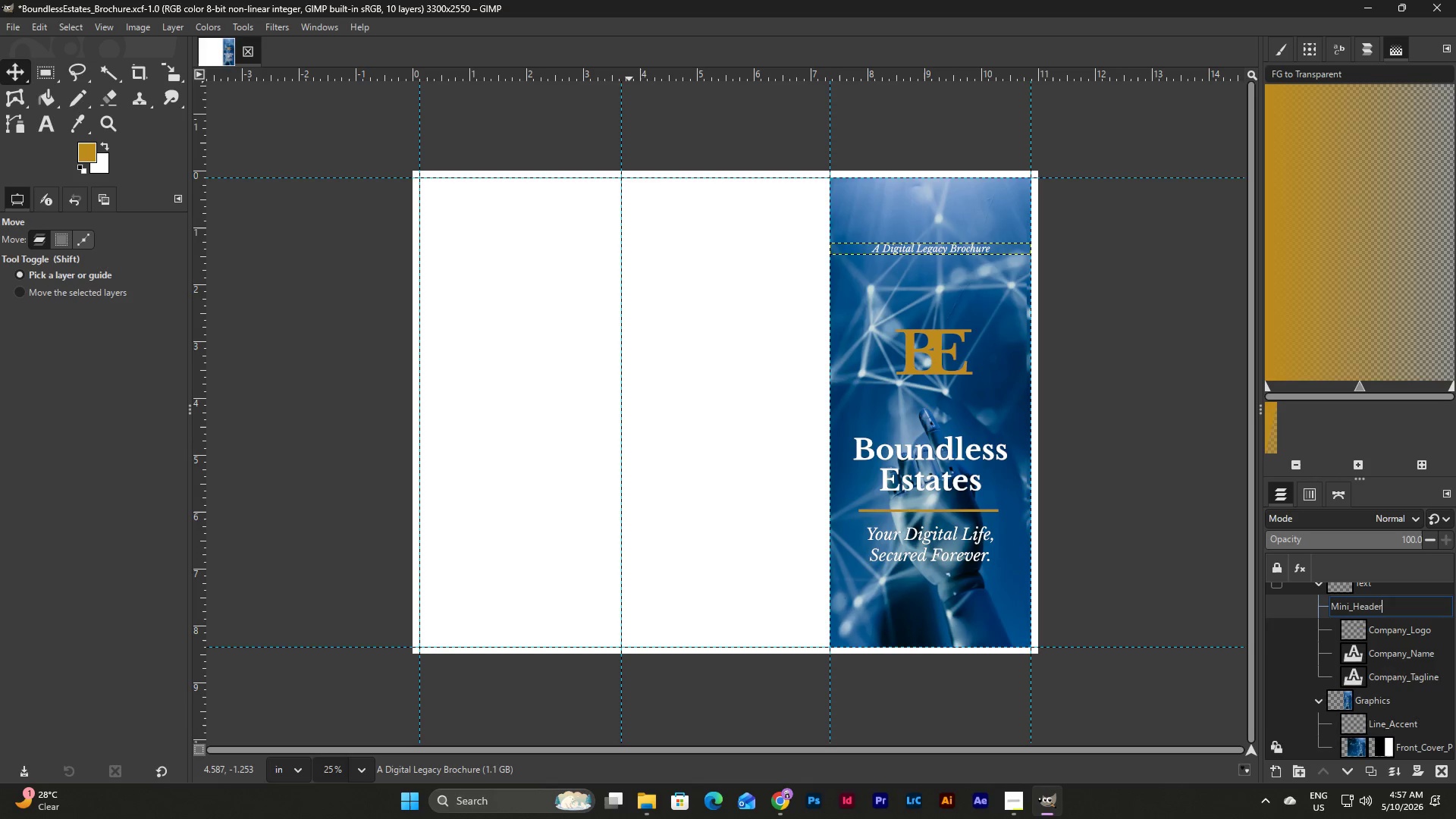 
left_click([1345, 430])
 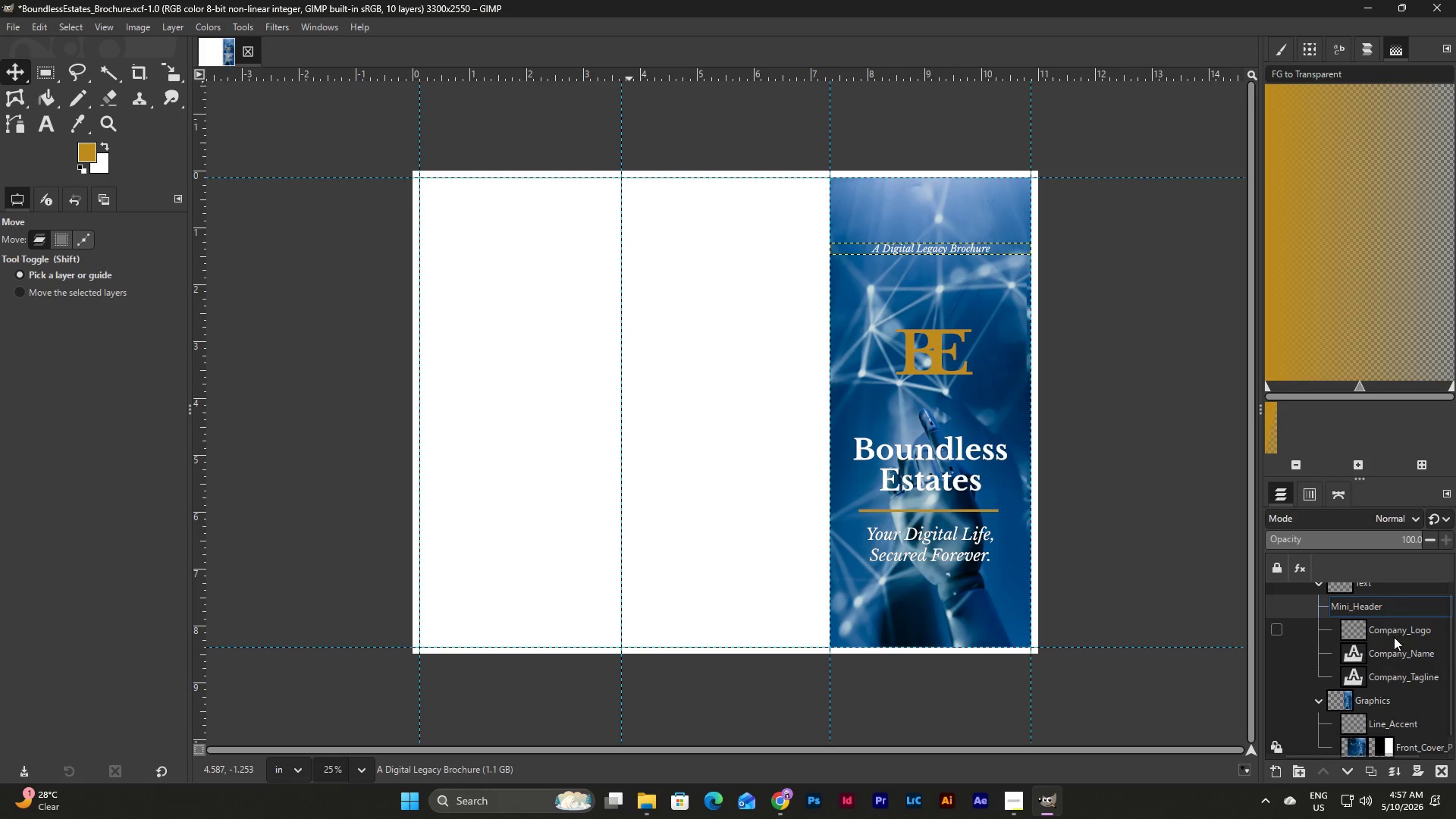 
left_click([1394, 637])
 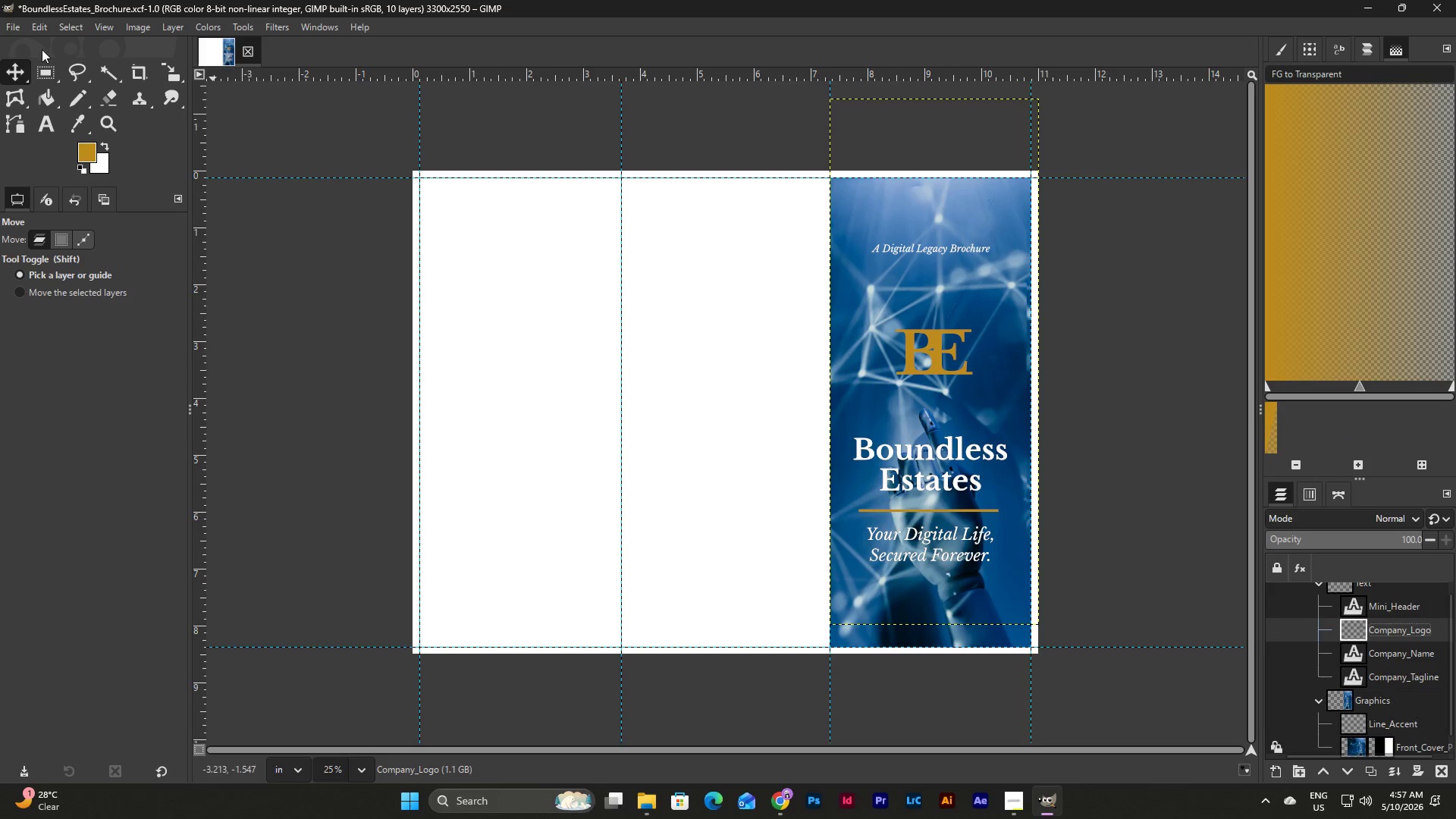 
left_click([10, 71])
 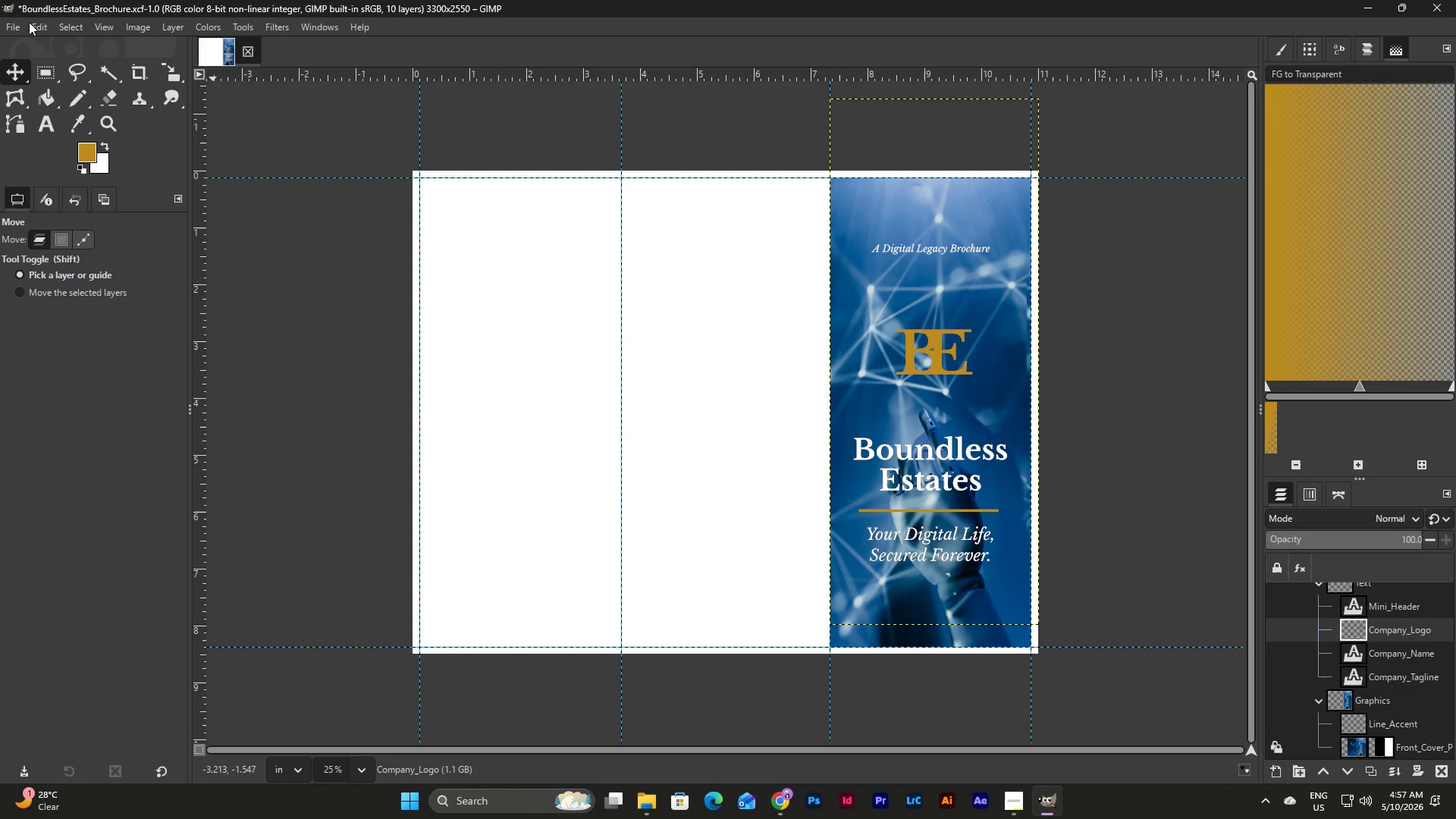 
left_click([11, 26])
 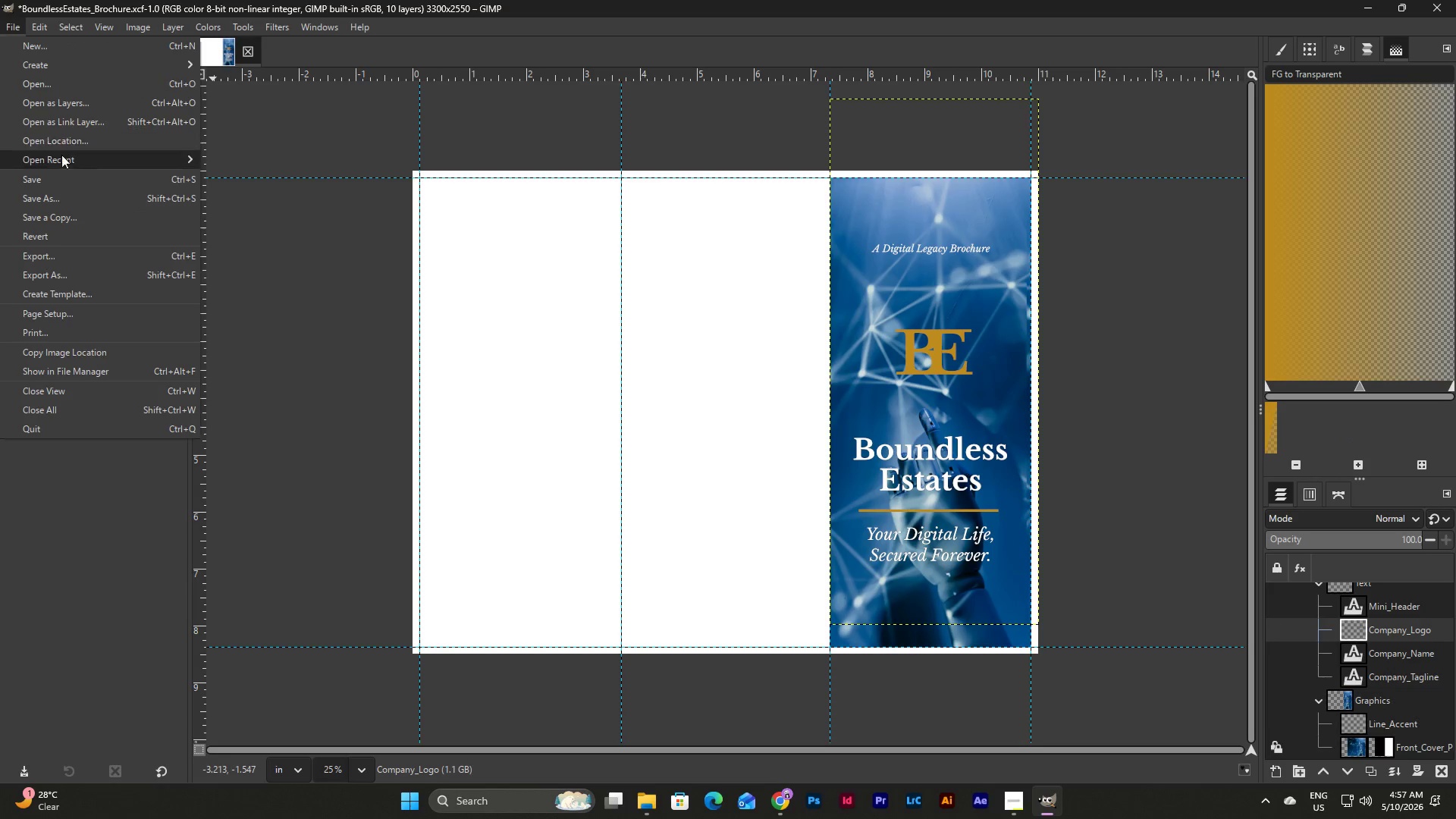 
left_click([58, 177])
 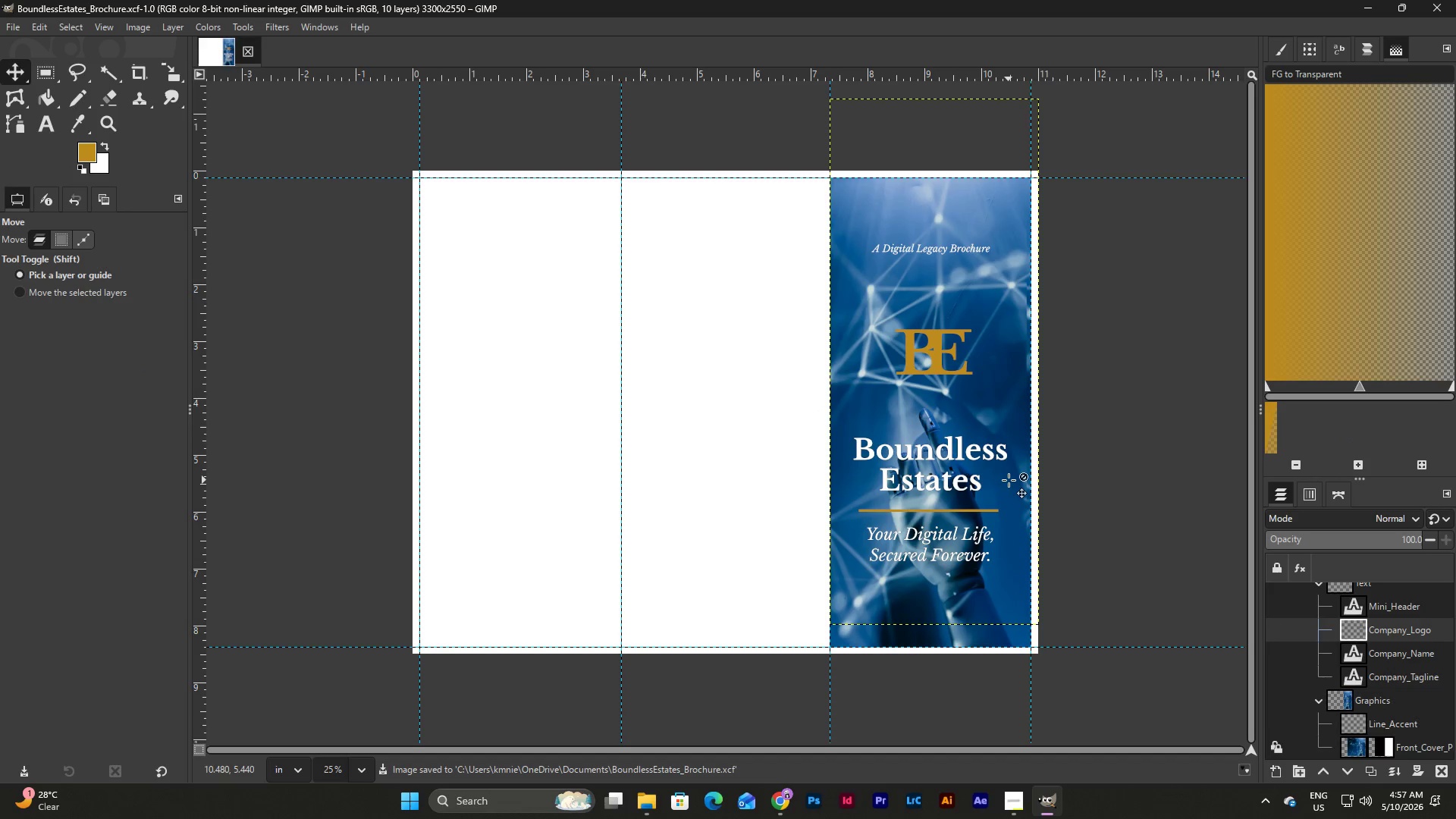 
left_click([1046, 799])